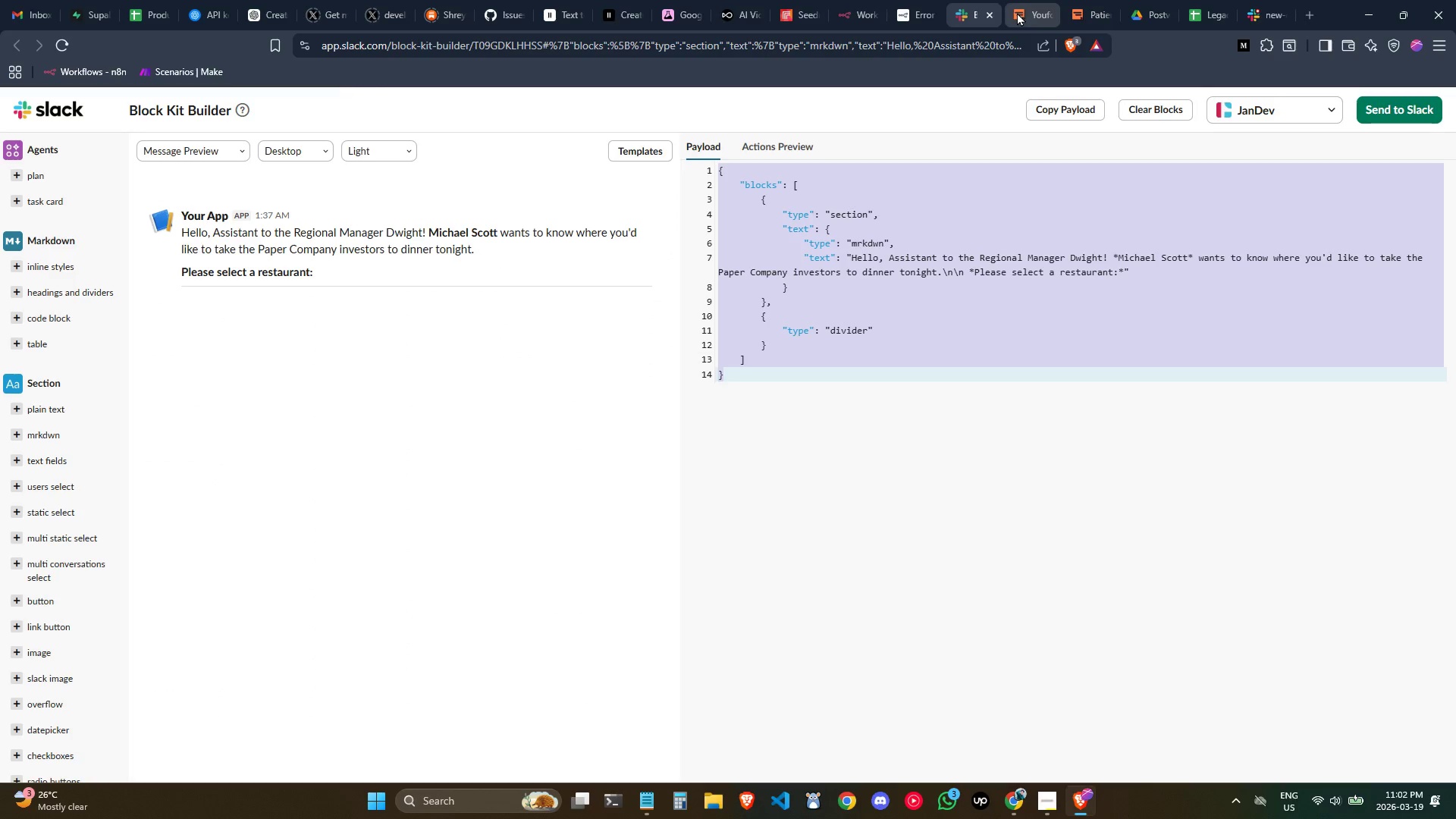 
left_click([991, 14])
 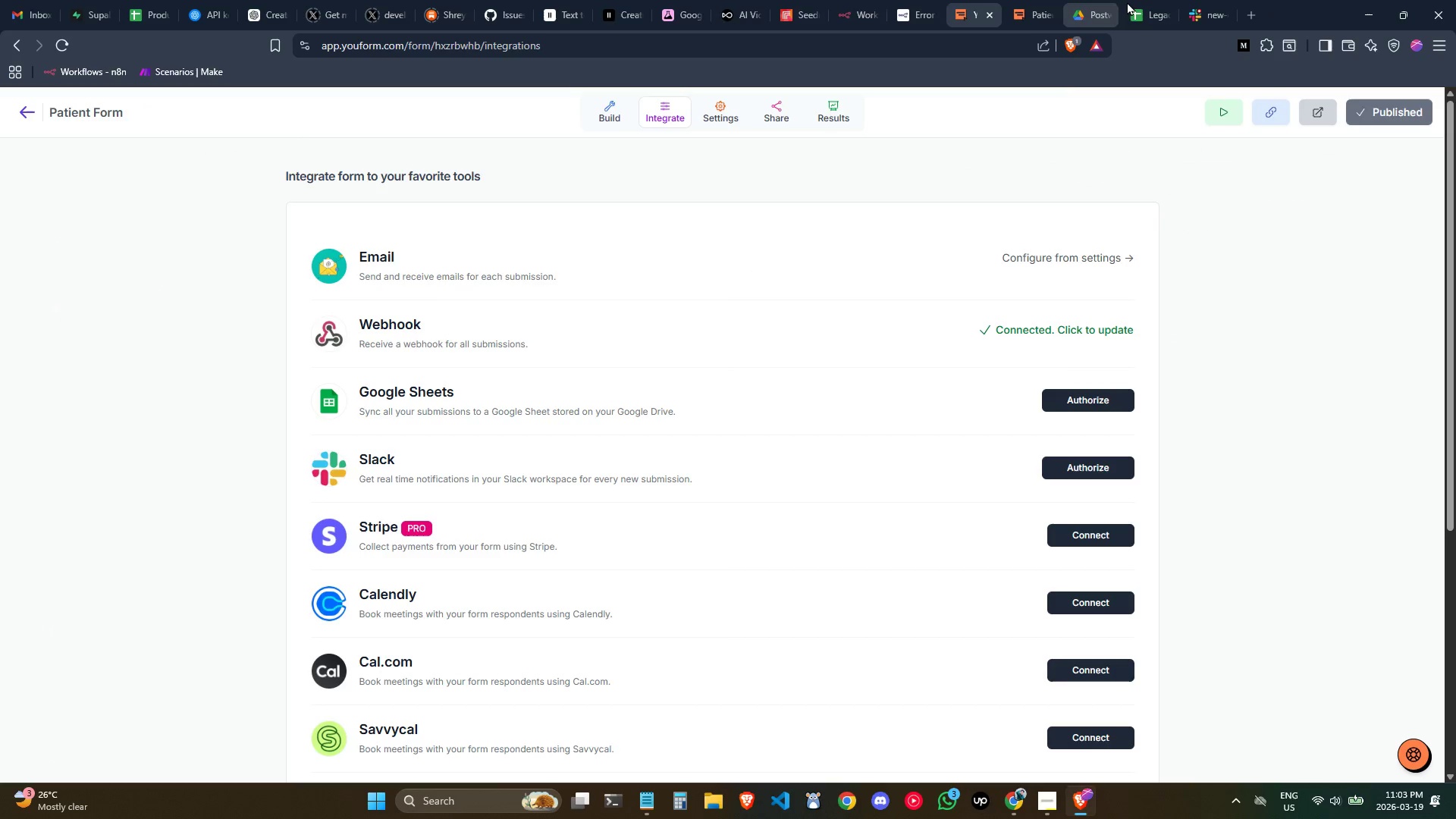 
left_click([1194, 6])
 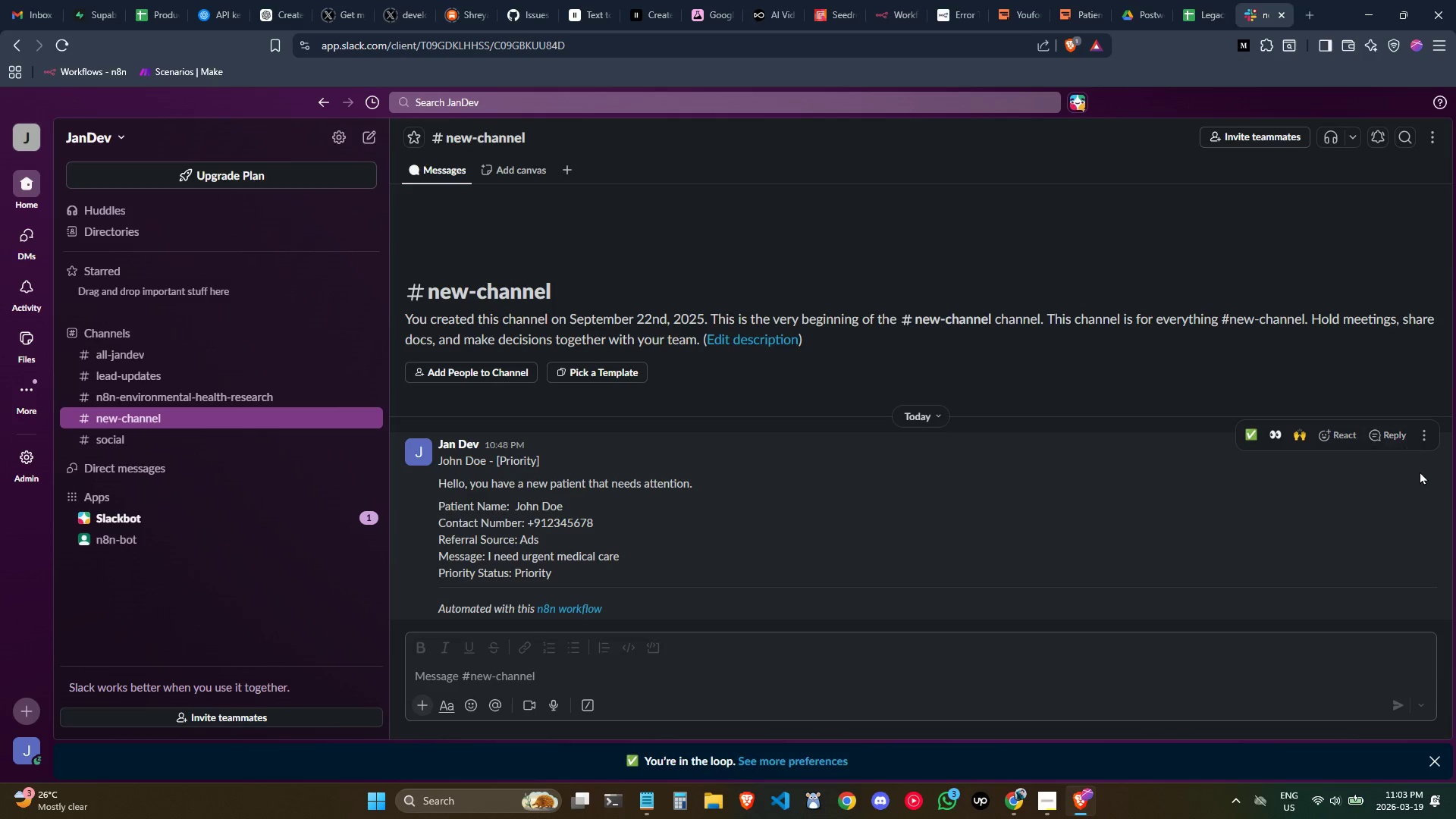 
left_click([1419, 440])
 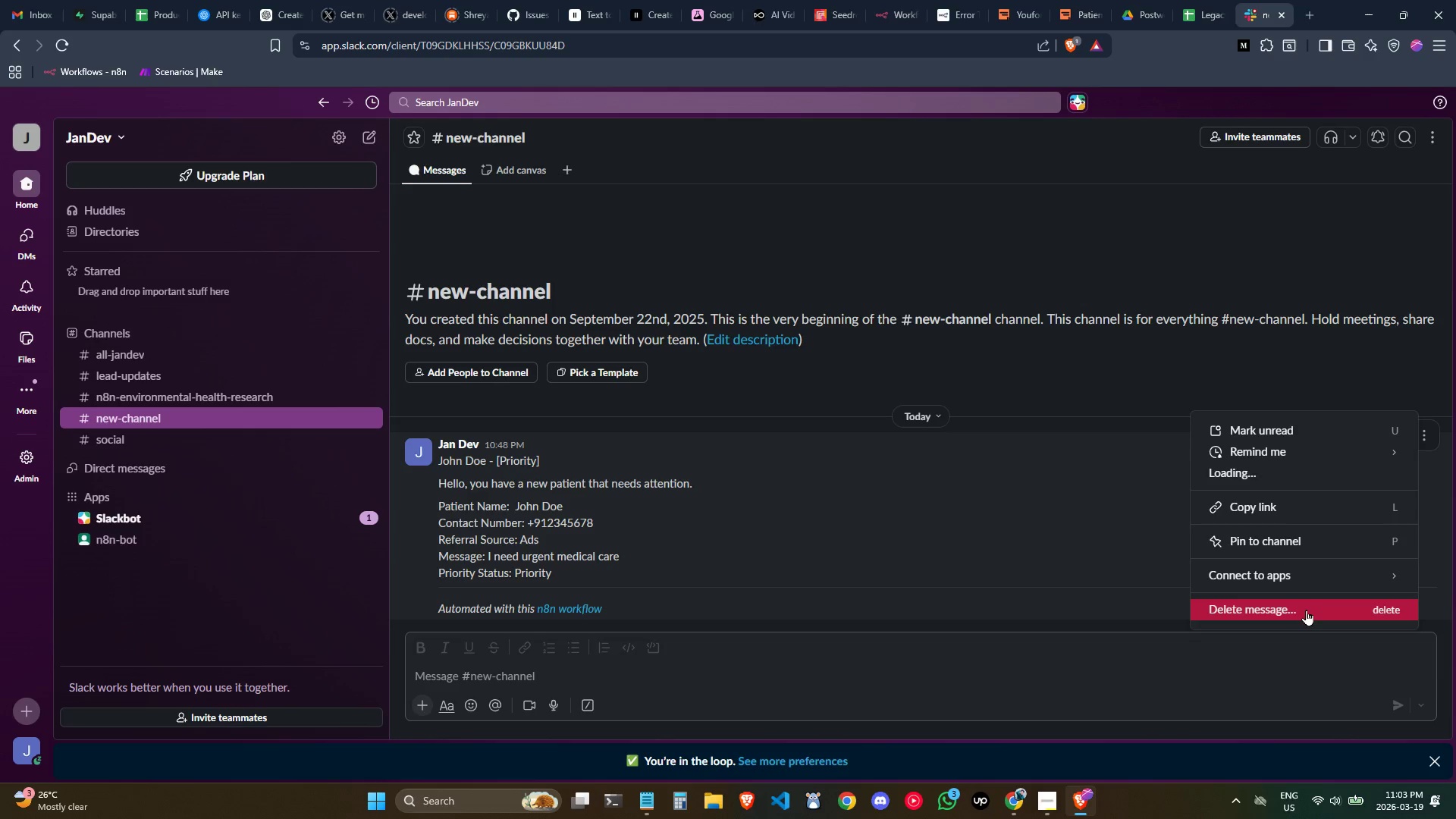 
left_click([1306, 610])
 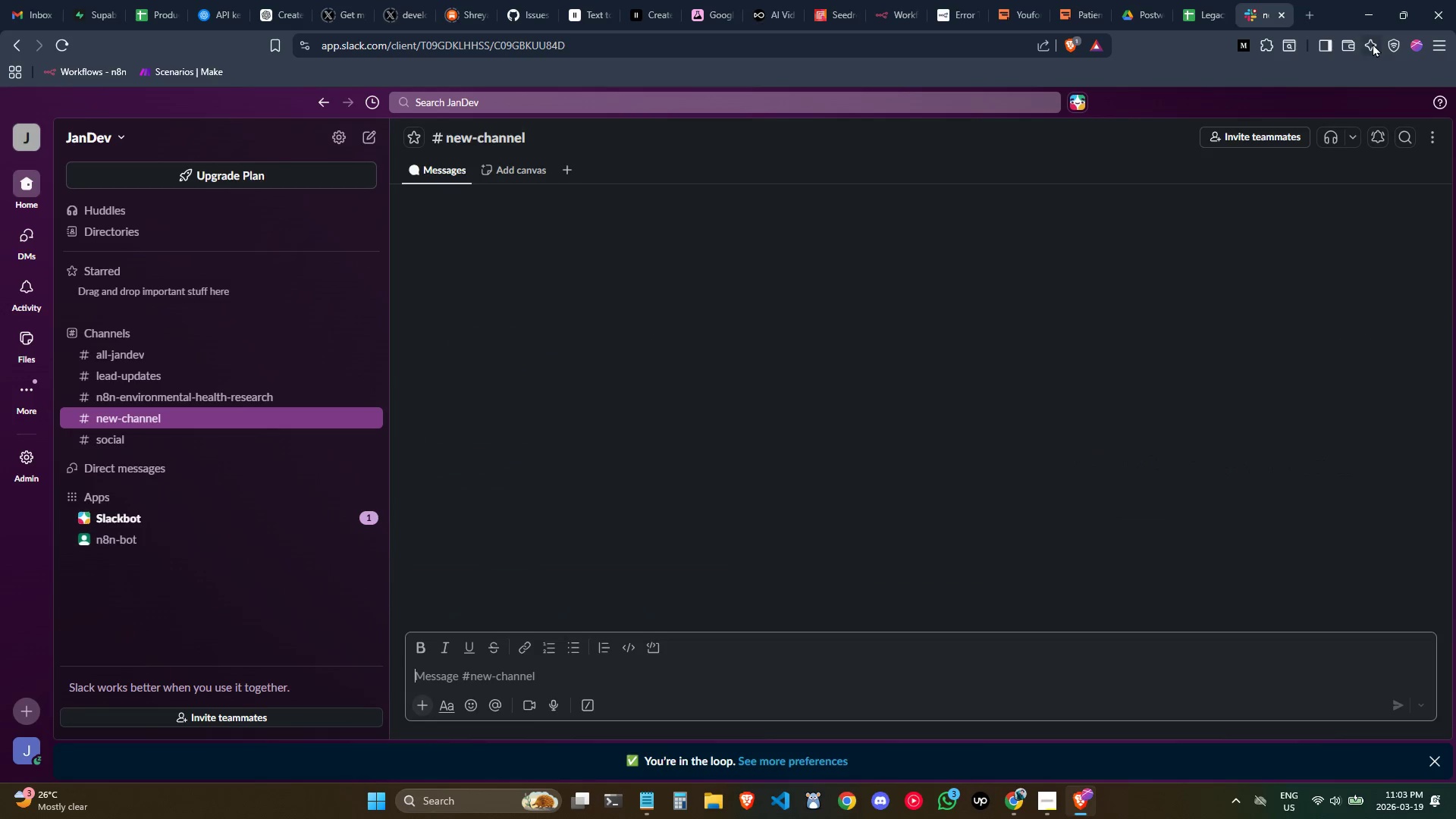 
left_click([1036, 346])
 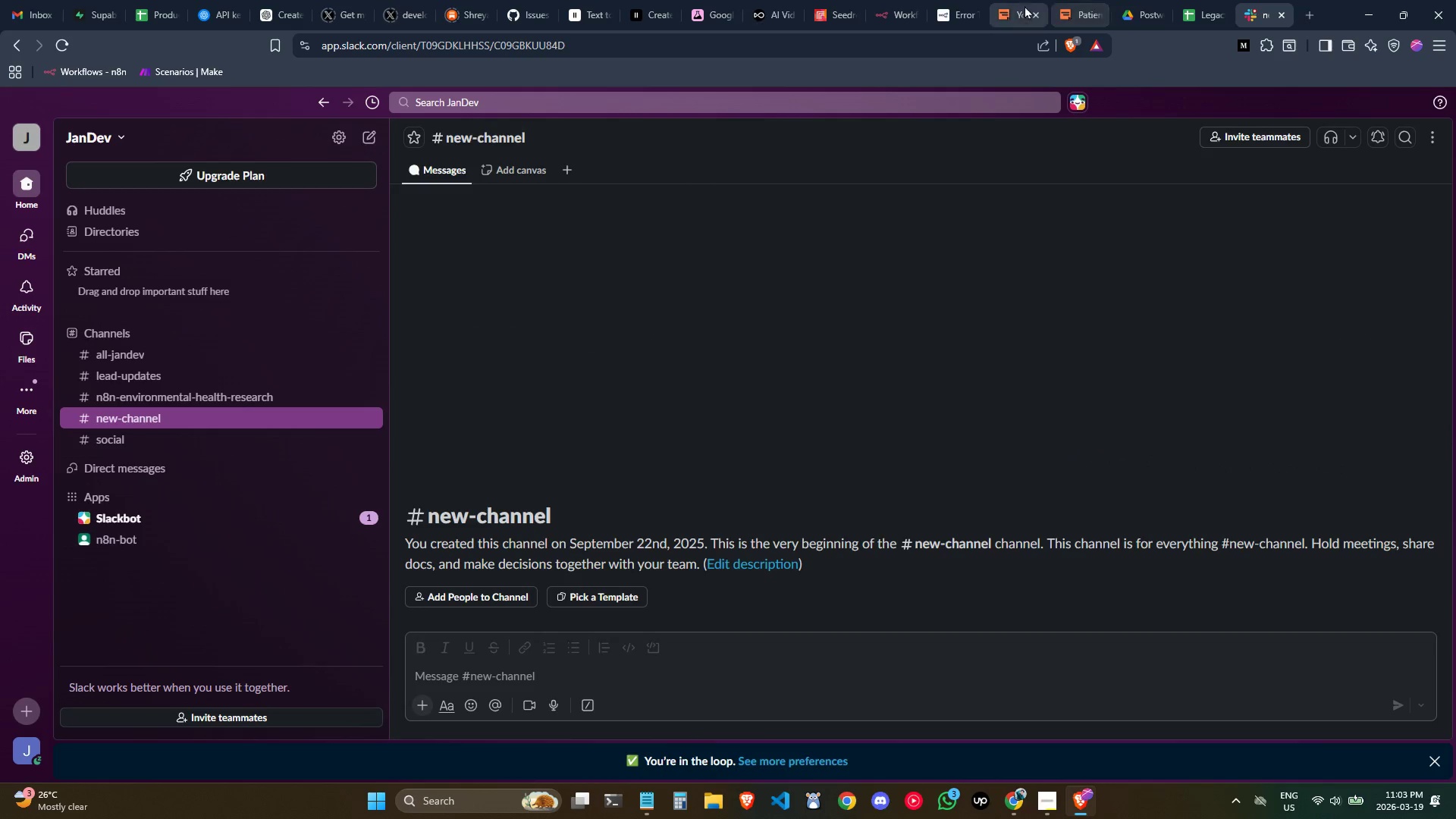 
left_click([902, 9])
 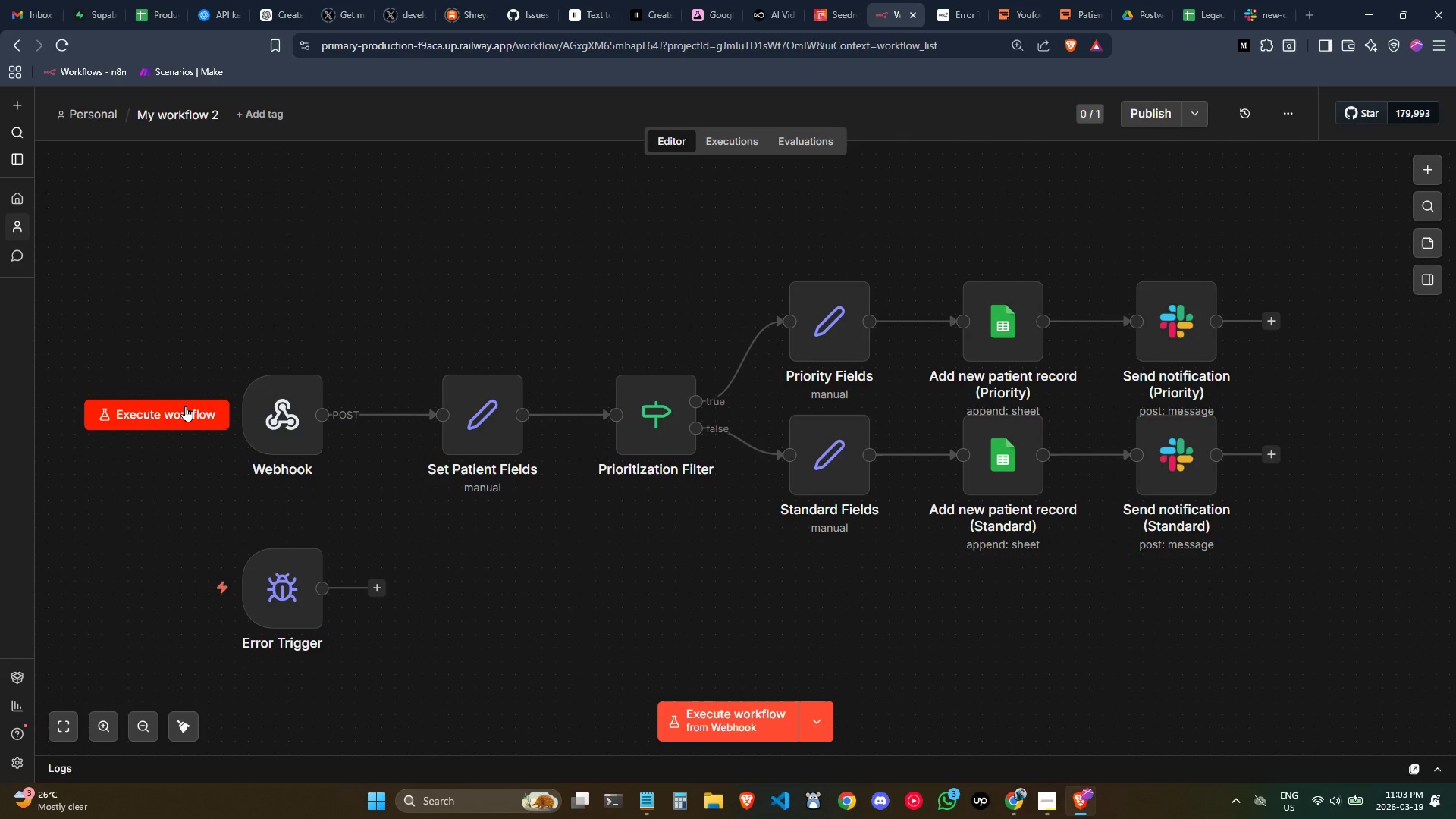 
left_click([185, 406])
 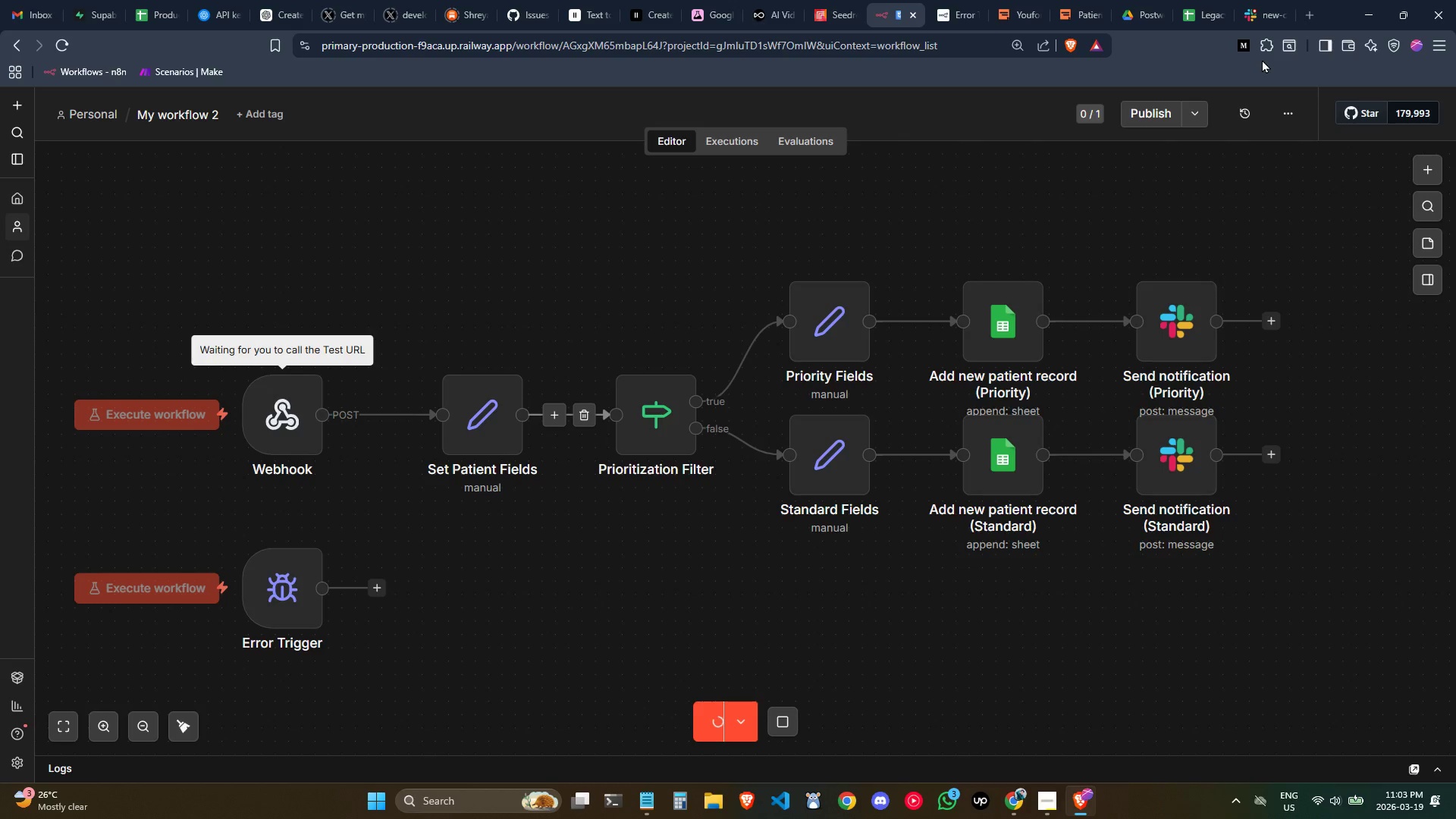 
left_click([1250, 6])
 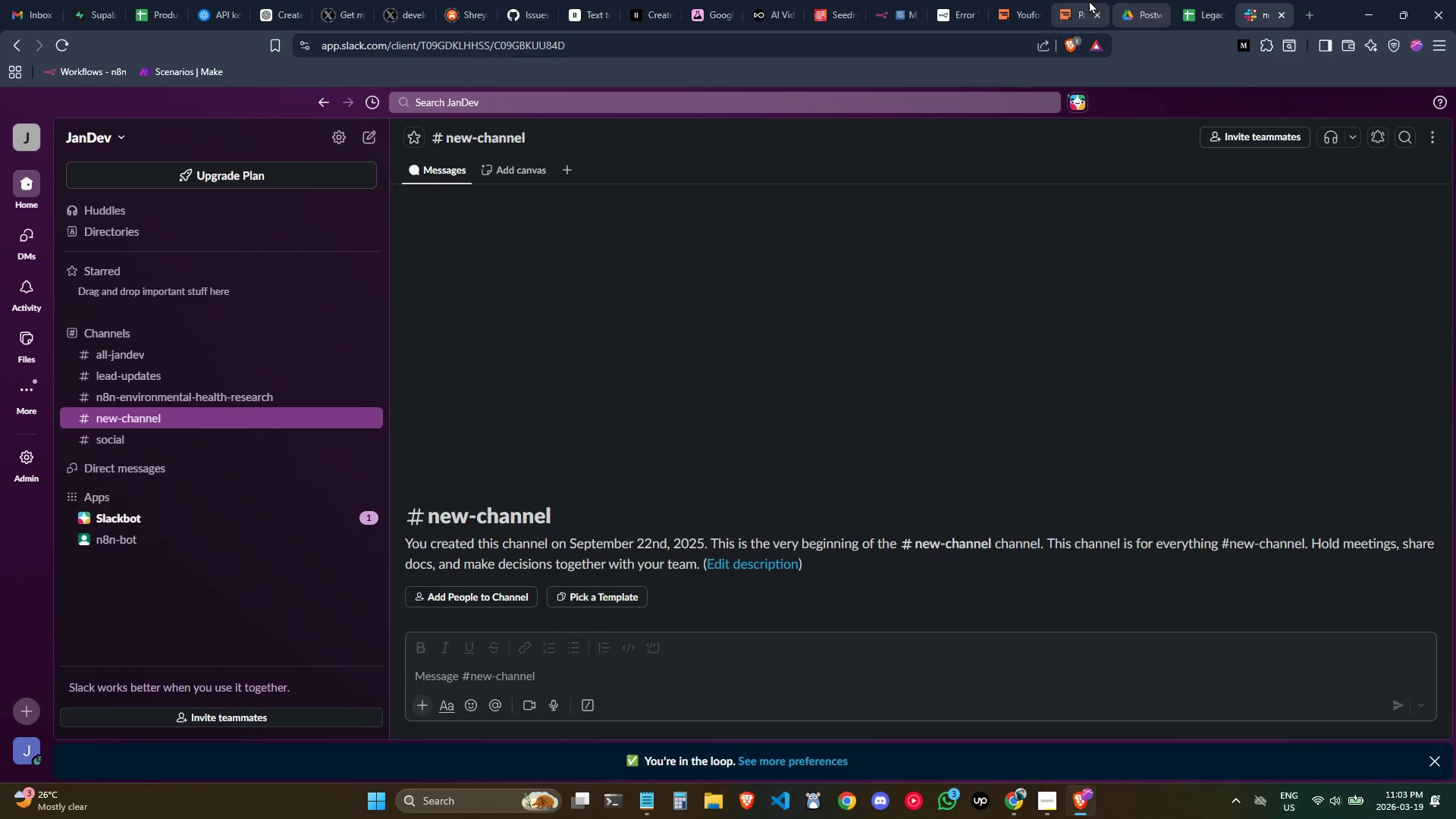 
left_click([1082, 0])
 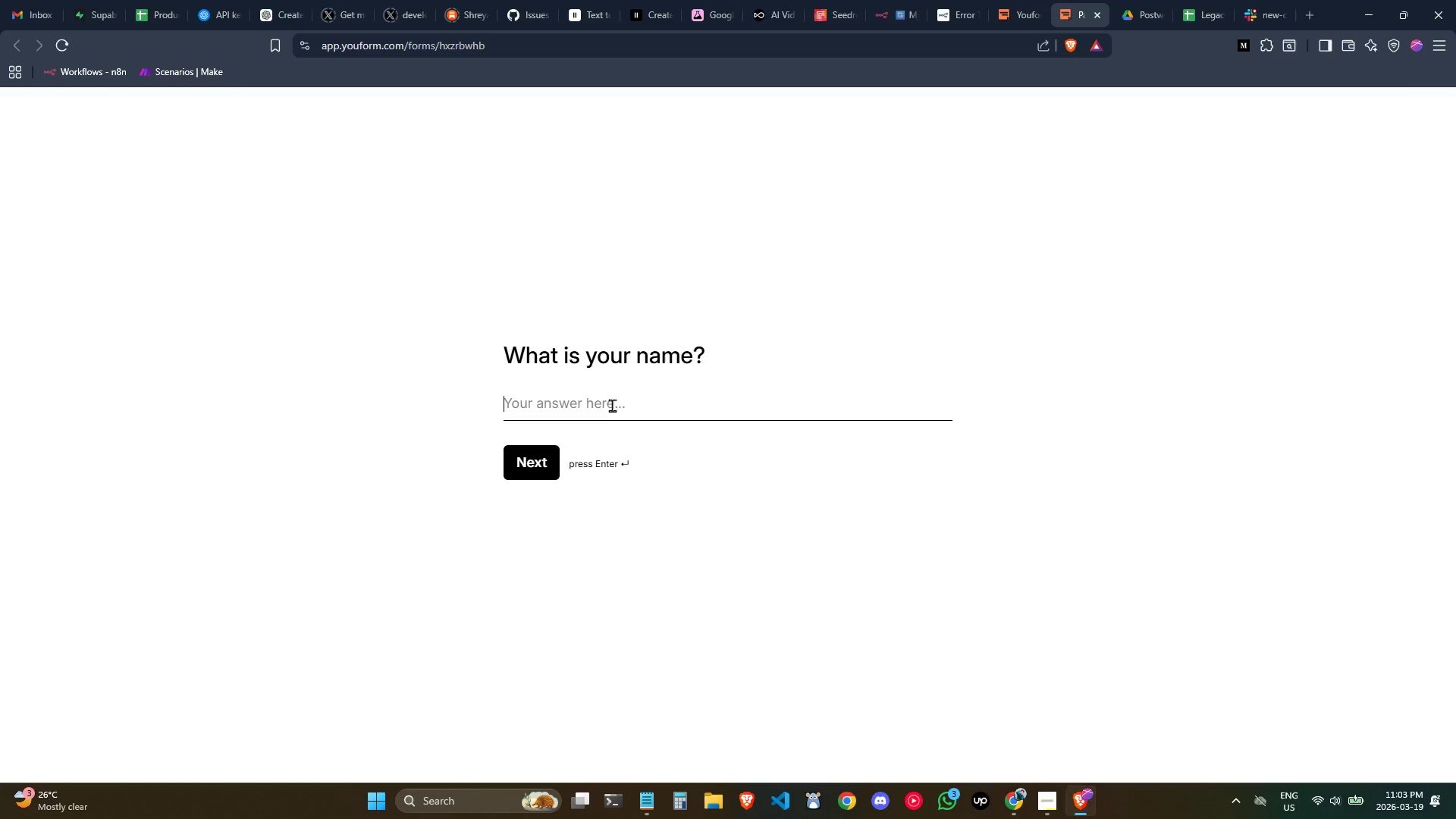 
left_click([604, 400])
 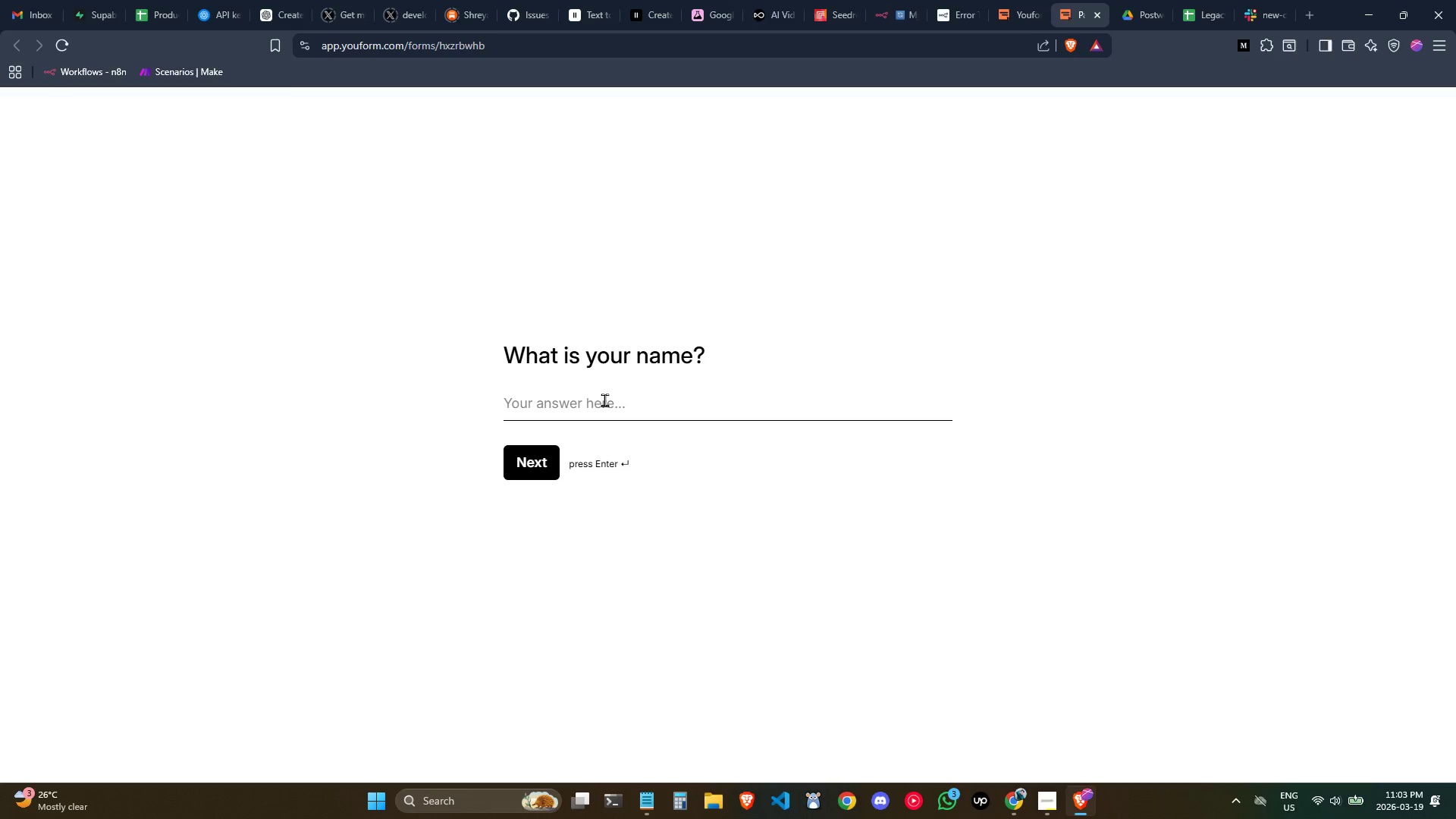 
key(Control+ControlLeft)
 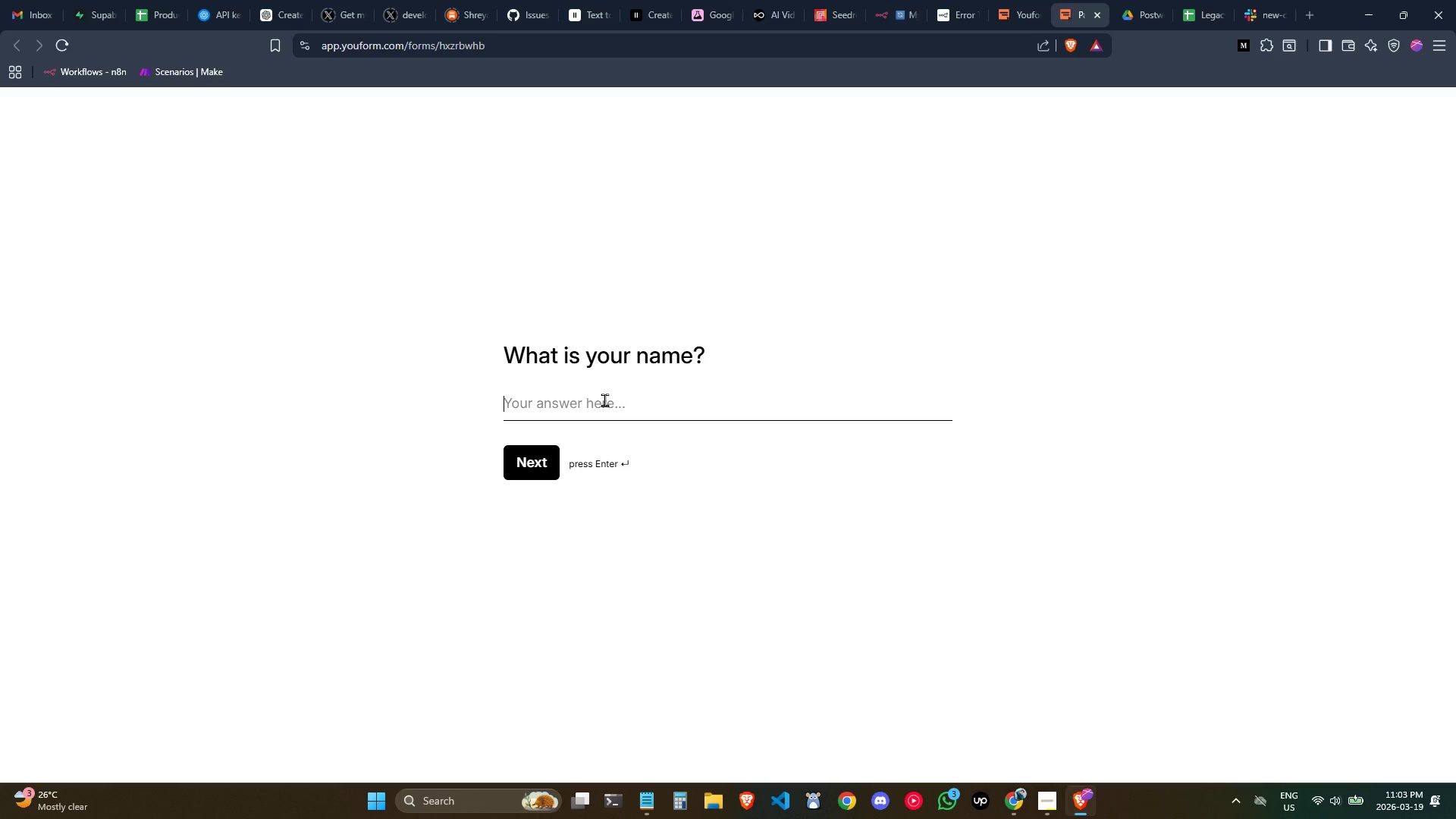 
type(JOhn)
key(Backspace)
key(Backspace)
key(Backspace)
type(ane Doe)
 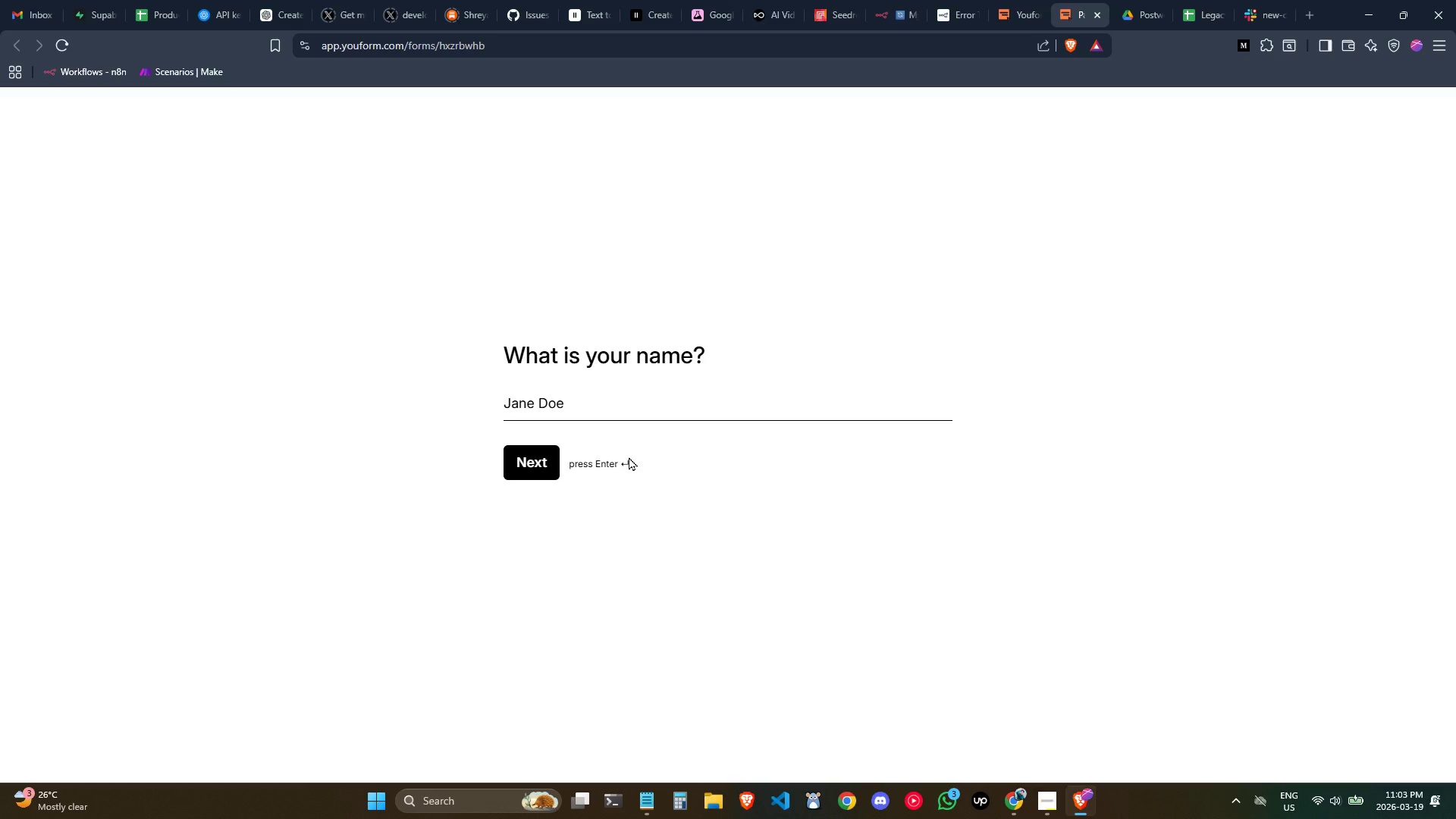 
key(Enter)
 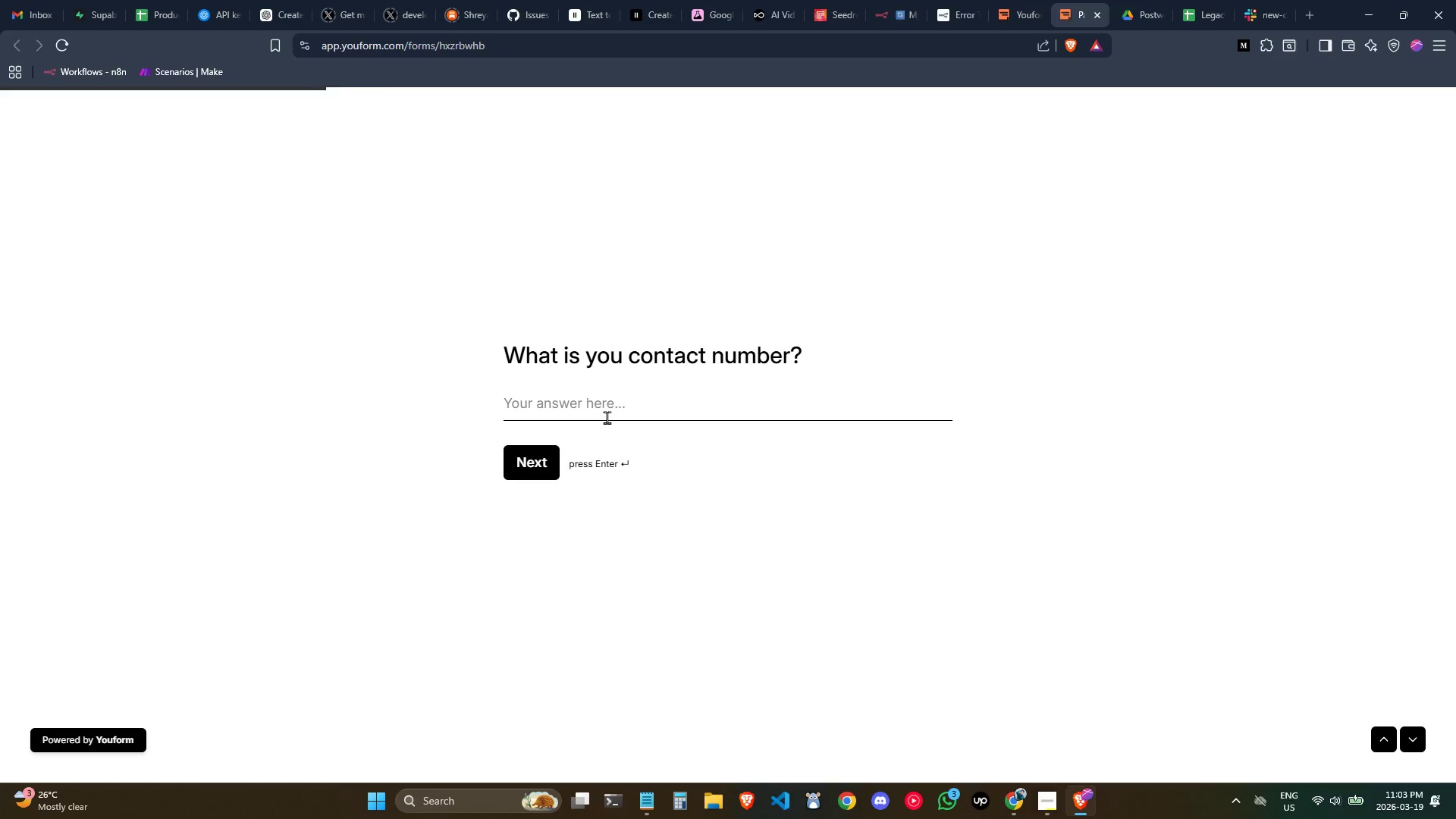 
type(+6)
key(Backspace)
type(912345678)
 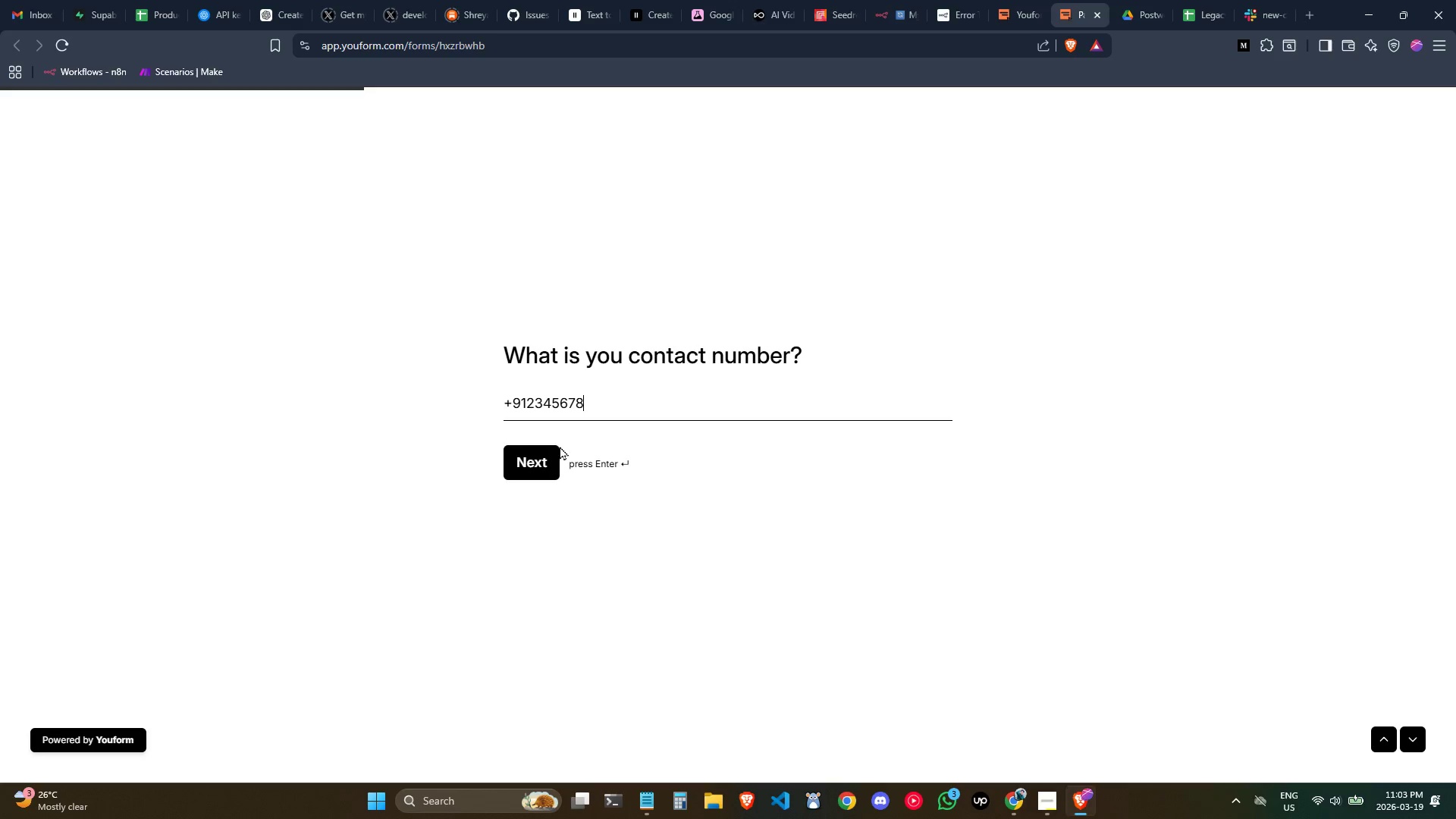 
left_click([542, 452])
 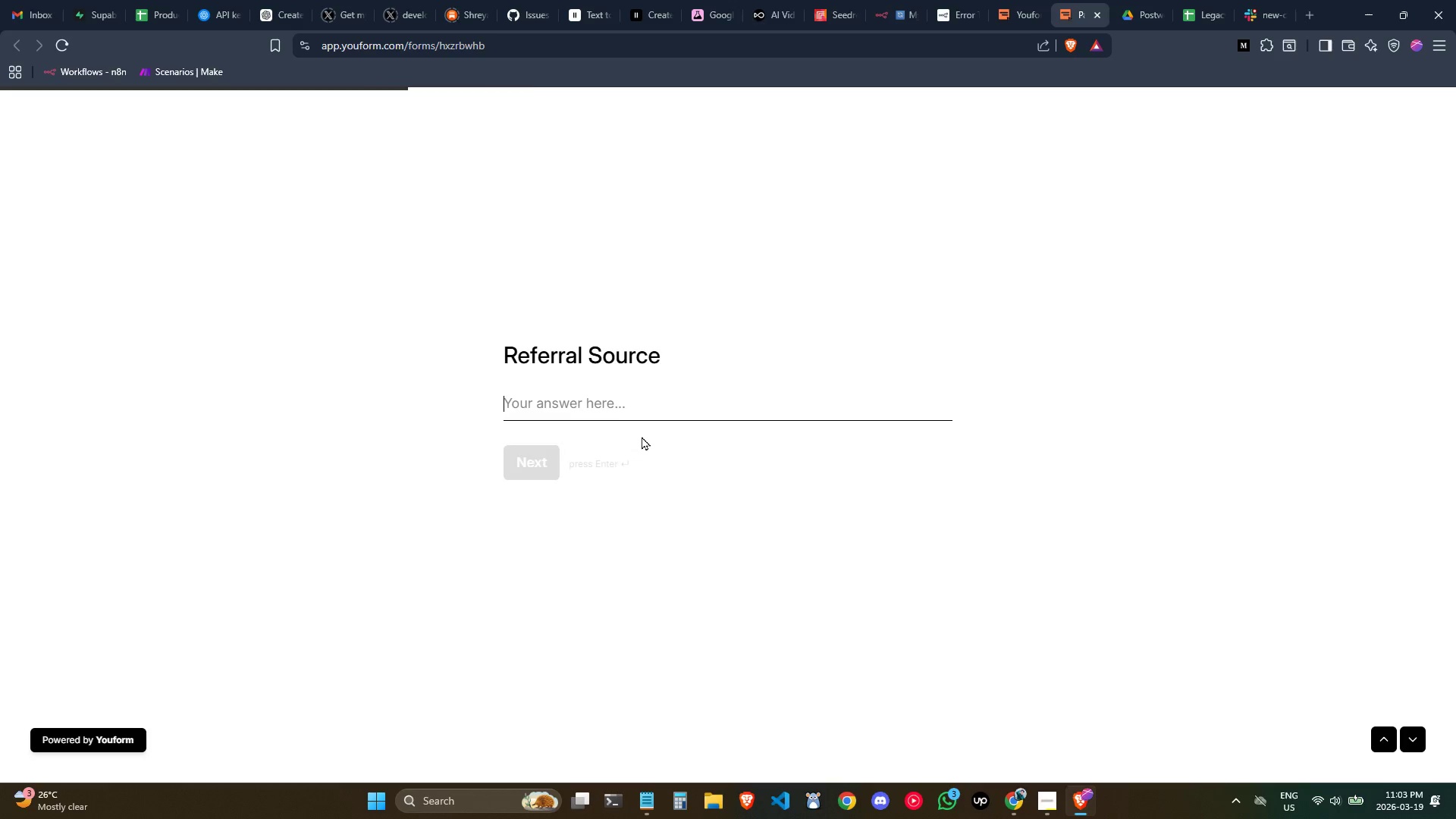 
left_click([631, 404])
 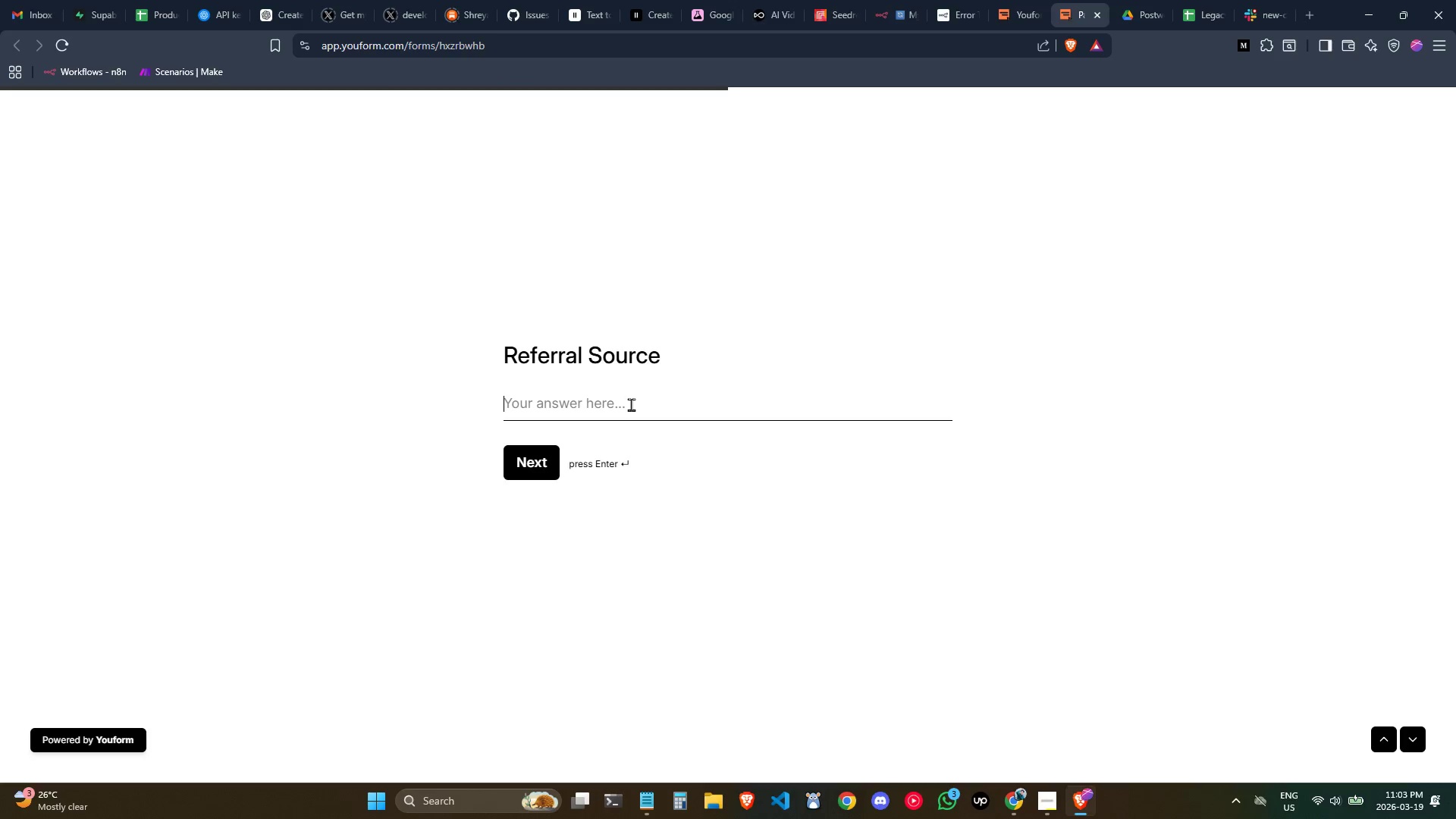 
type(Onoline)
key(Backspace)
key(Backspace)
key(Backspace)
key(Backspace)
key(Backspace)
type(line)
 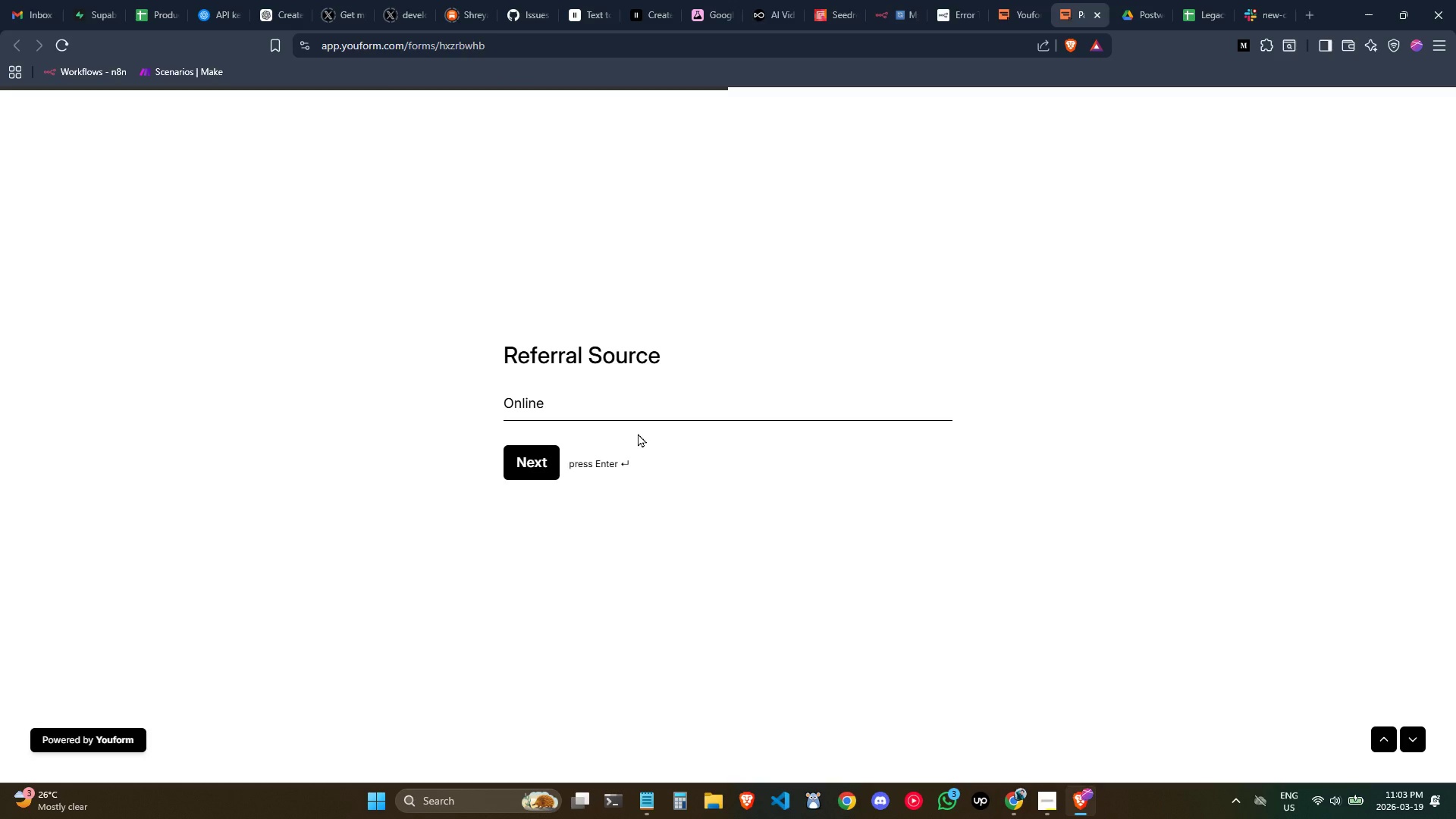 
key(Enter)
 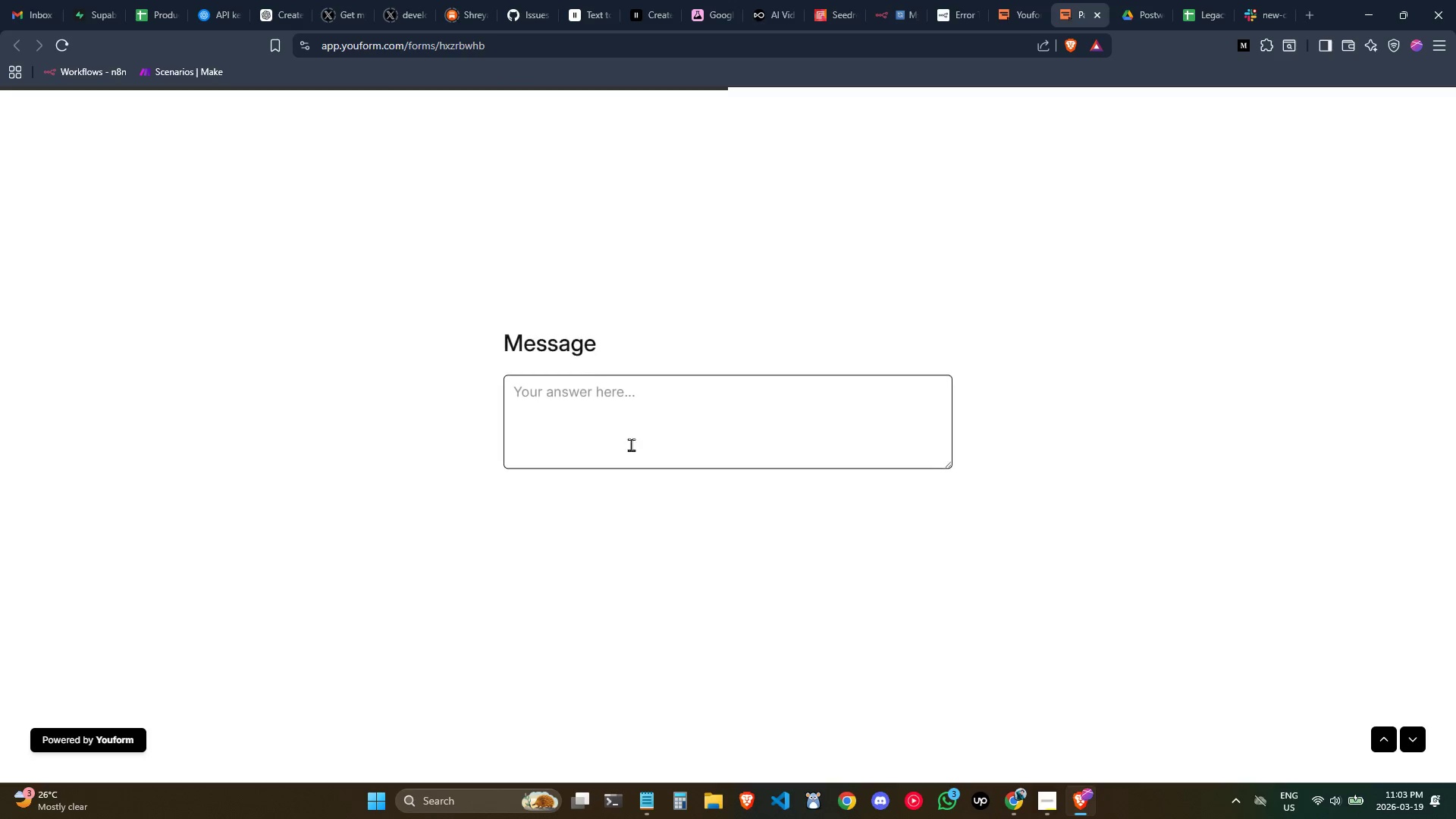 
left_click([607, 404])
 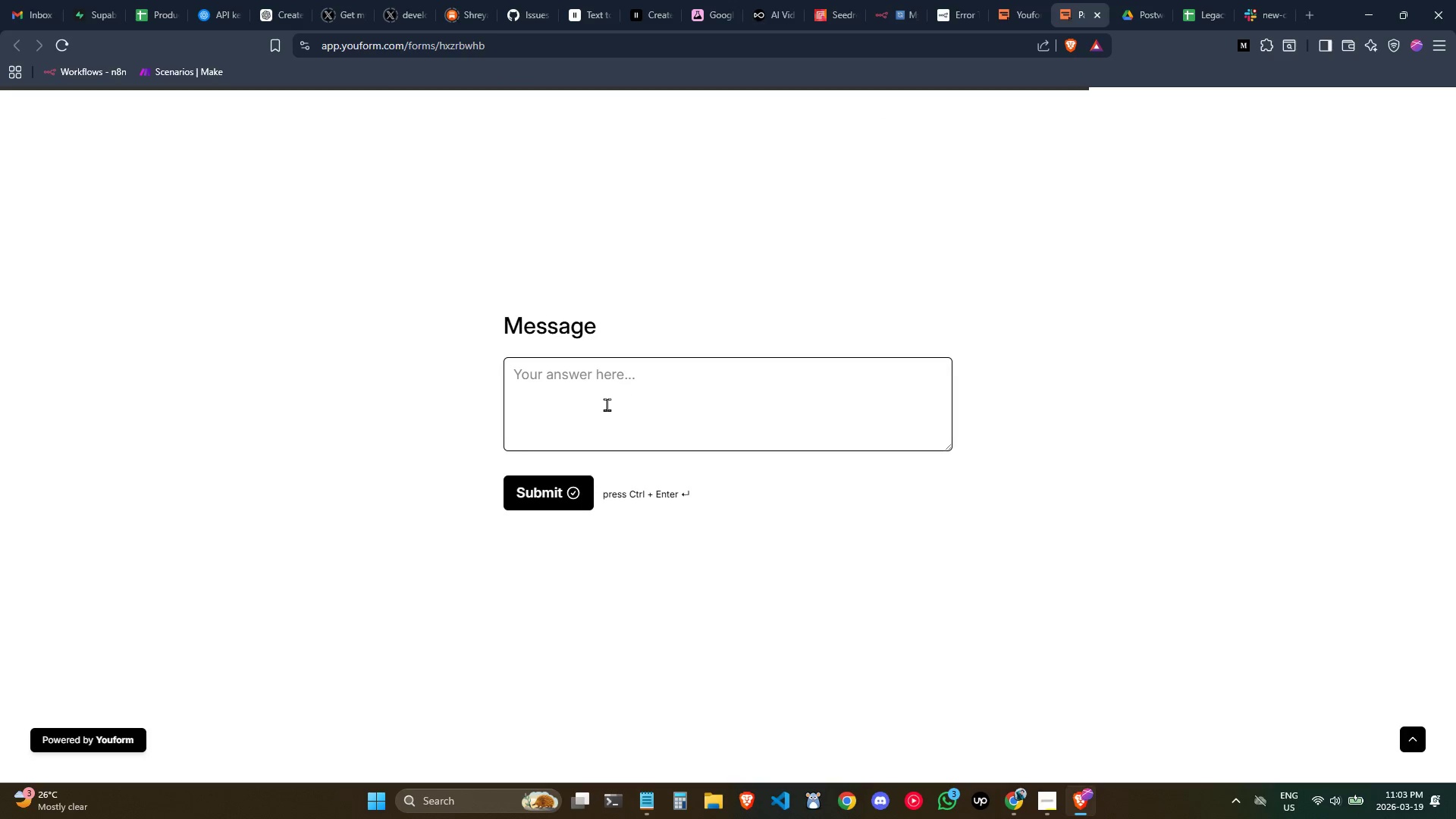 
type(I need a doctor to treat my heac)
key(Backspace)
type(dache)
 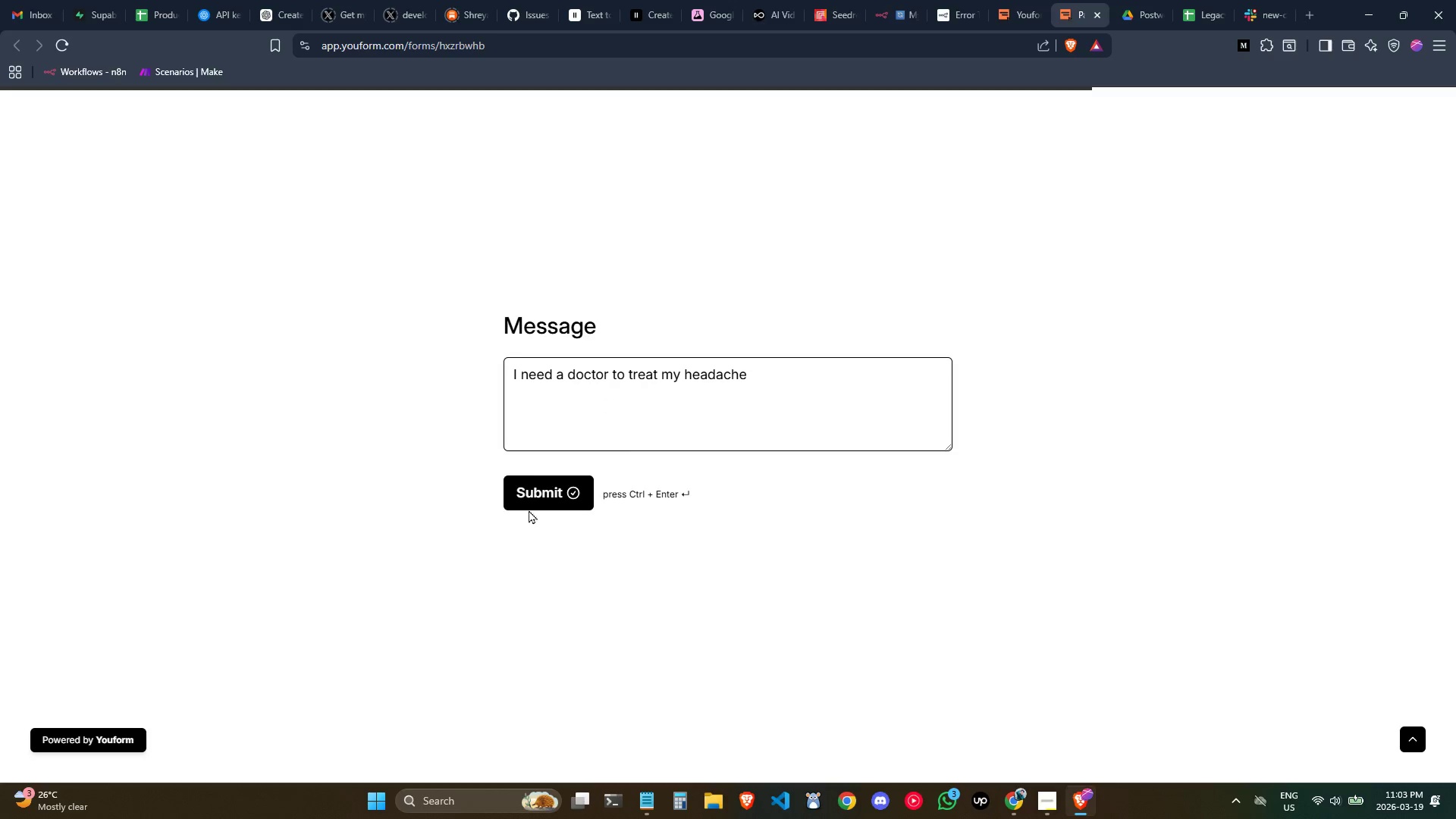 
left_click([562, 493])
 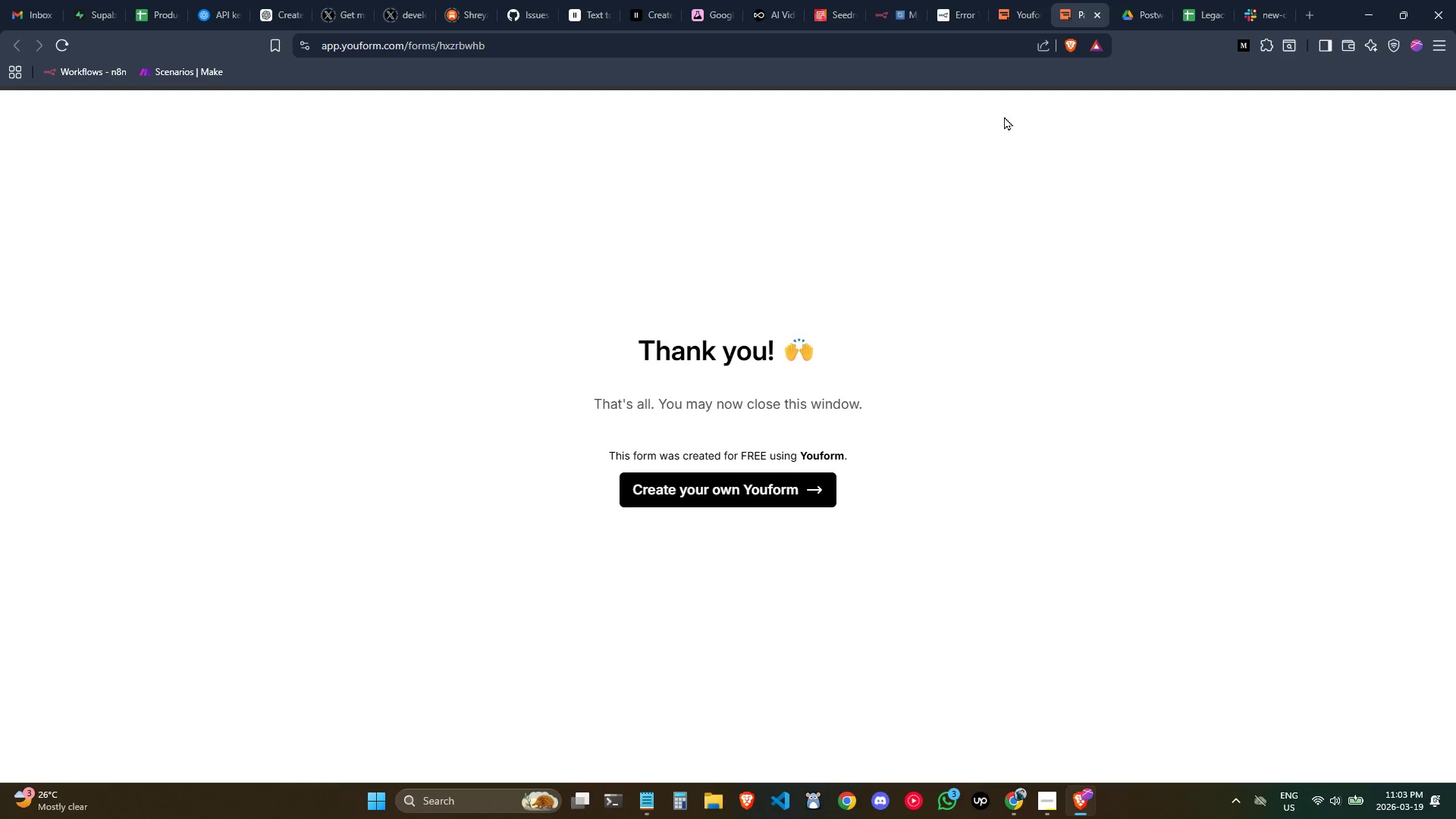 
wait(5.02)
 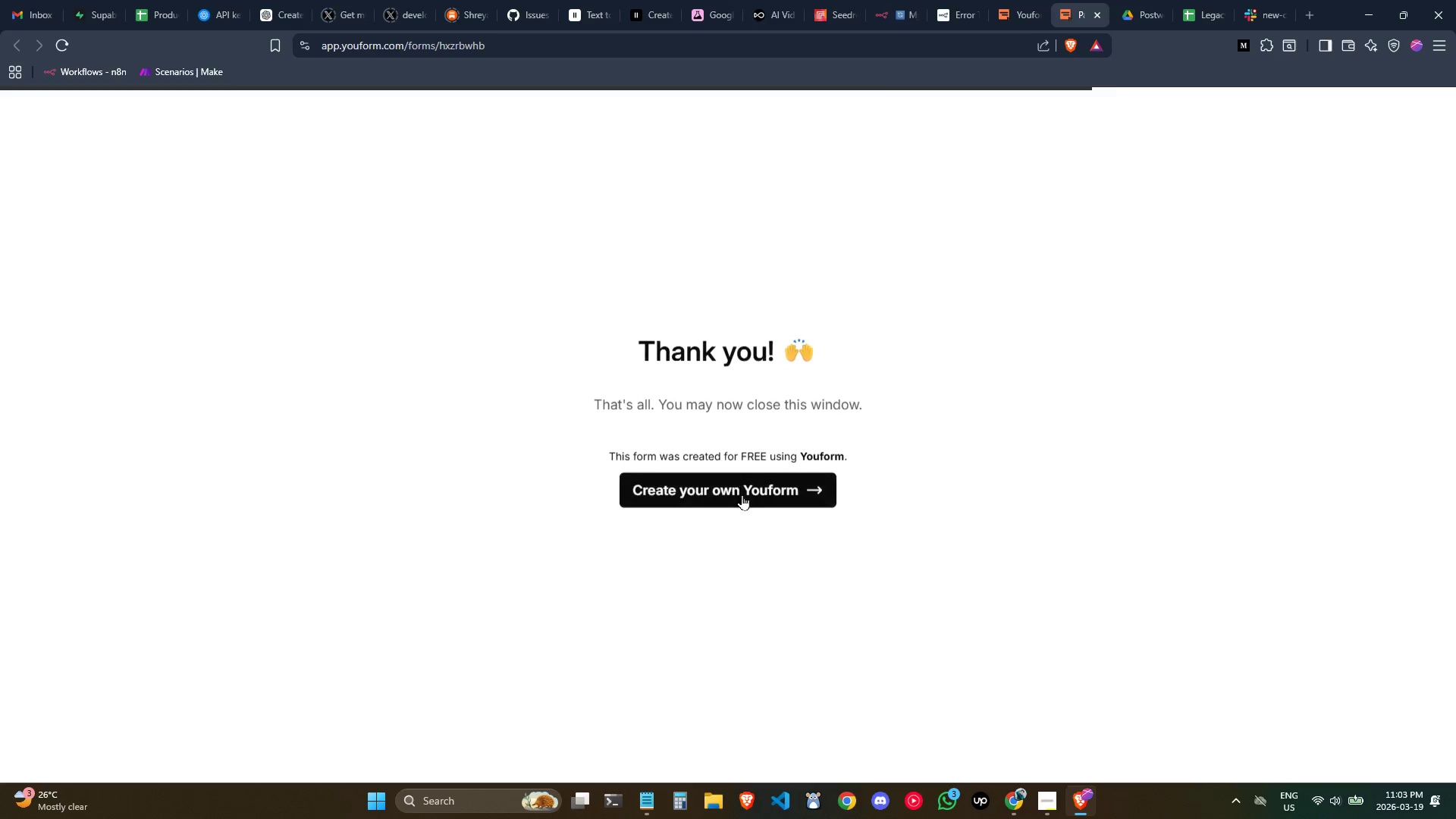 
left_click([893, 8])
 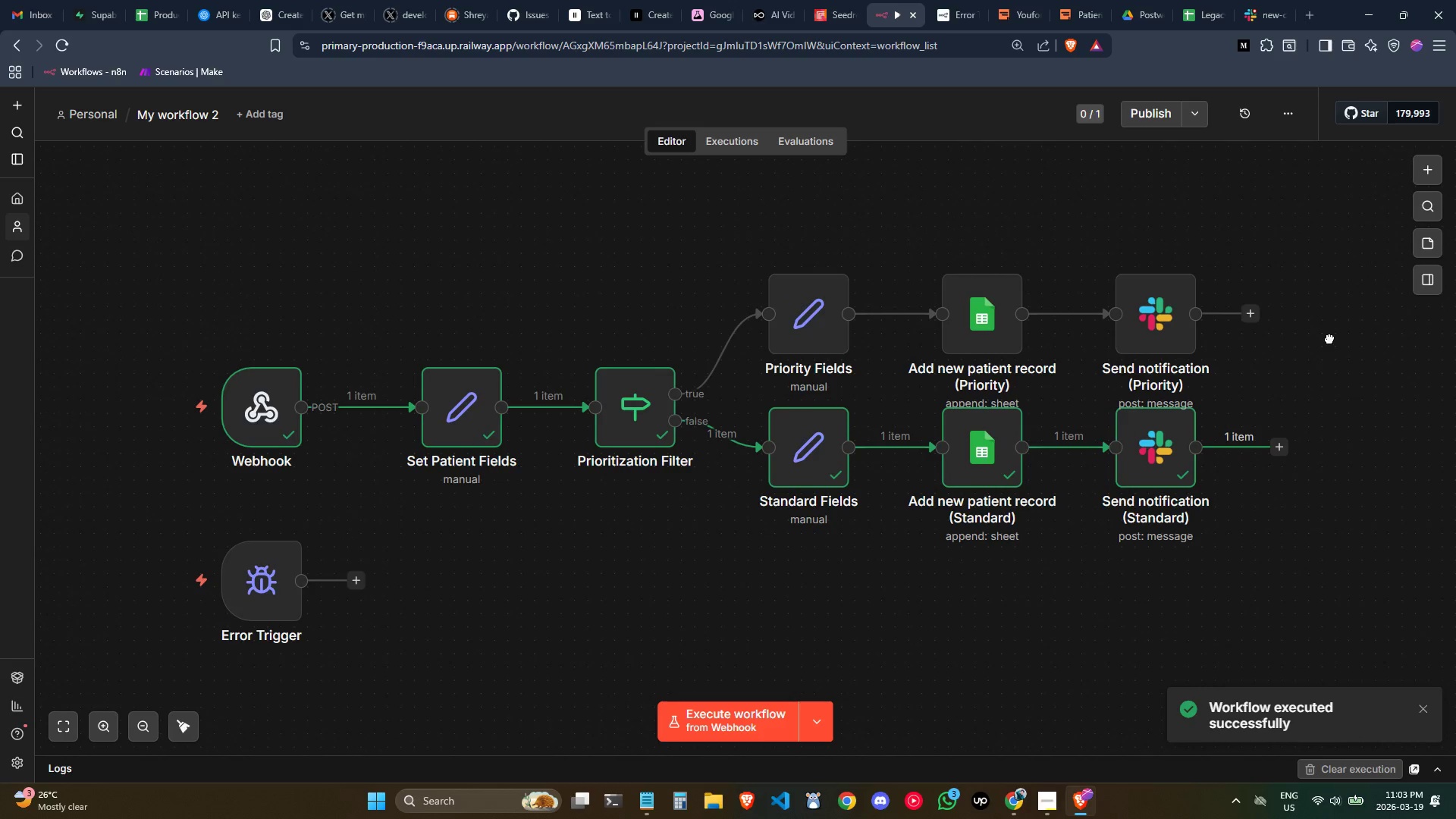 
key(Meta+Shift+S)
 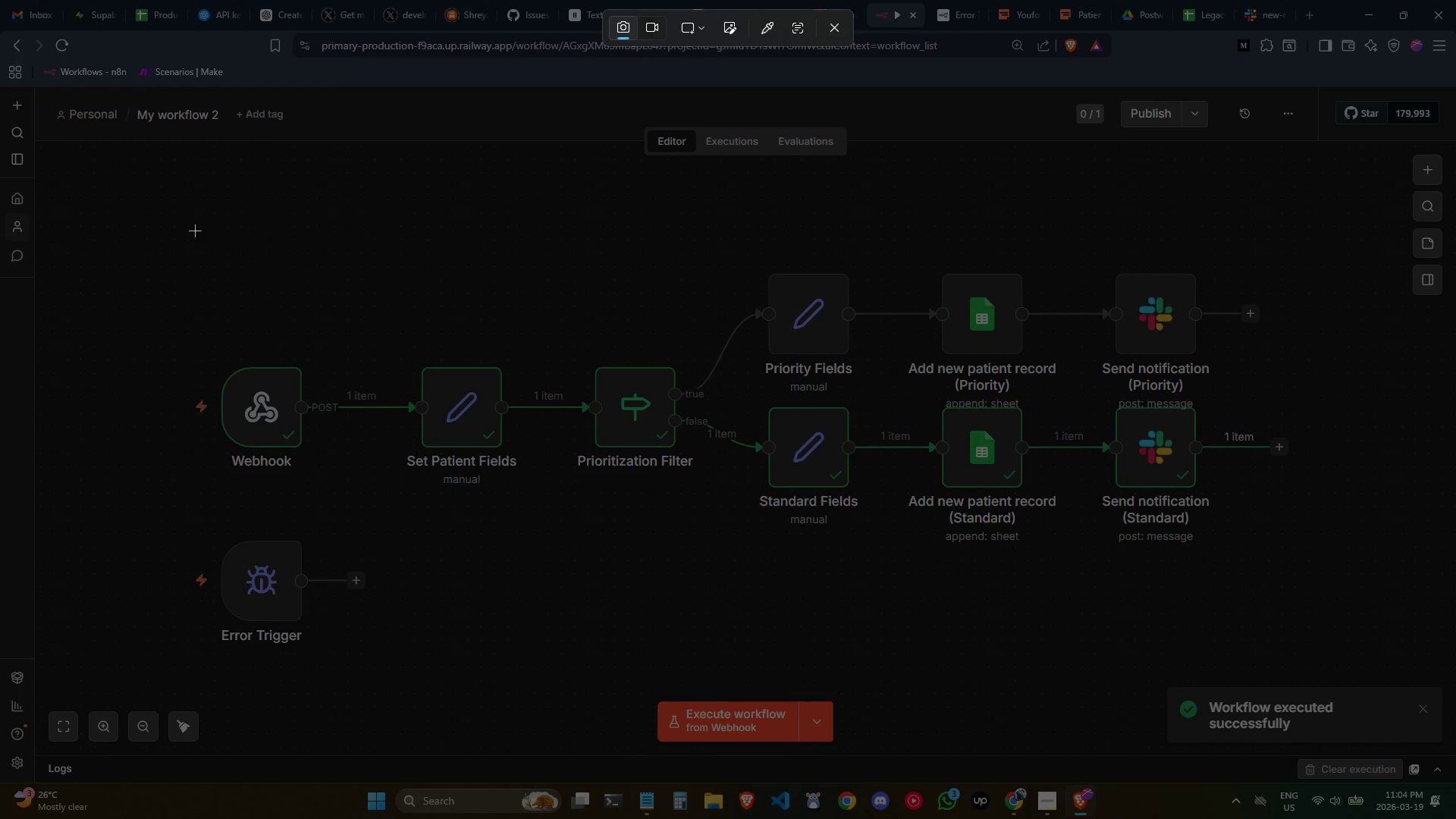 
left_click_drag(start_coordinate=[188, 224], to_coordinate=[1406, 761])
 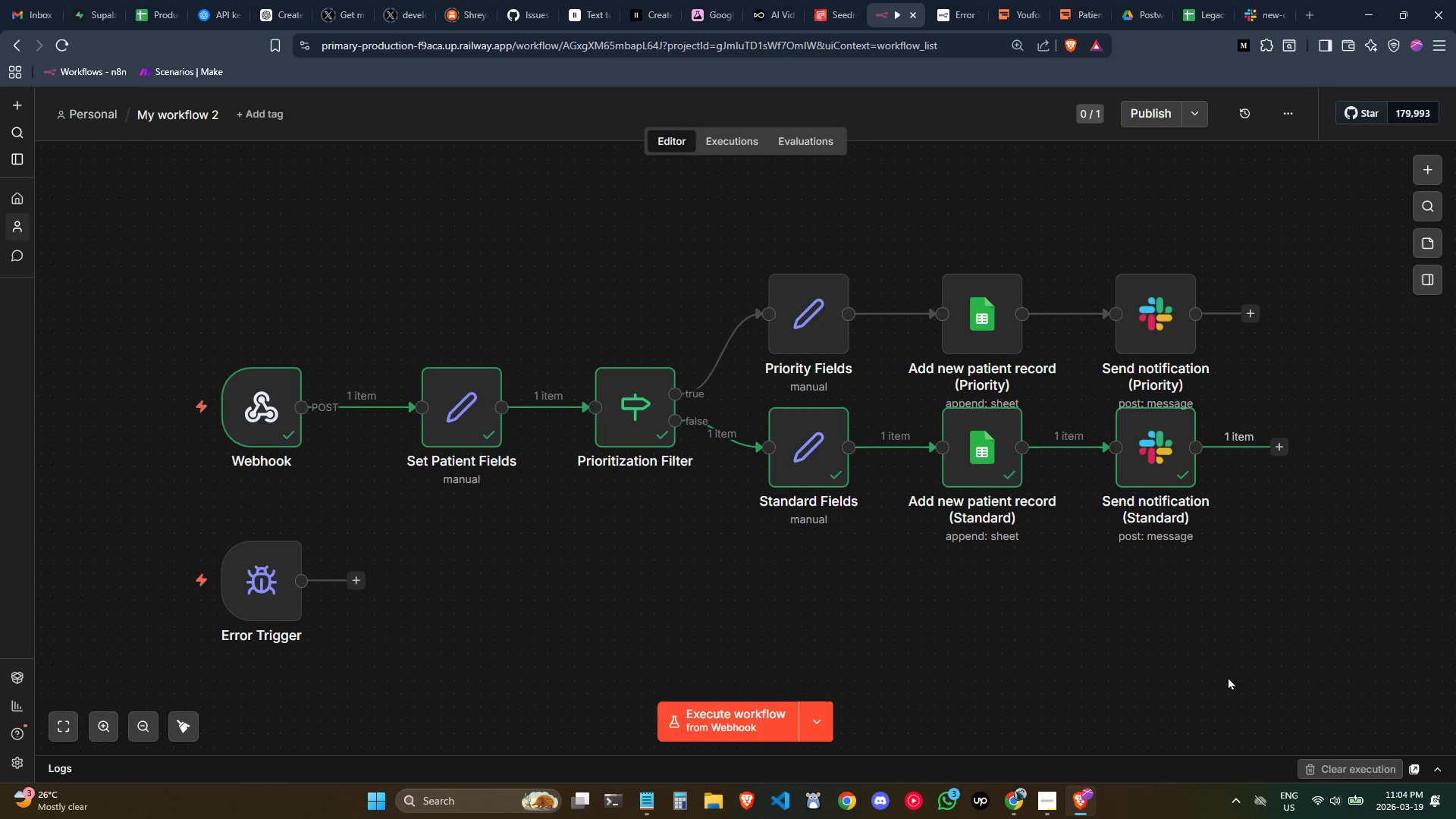 
key(Escape)
 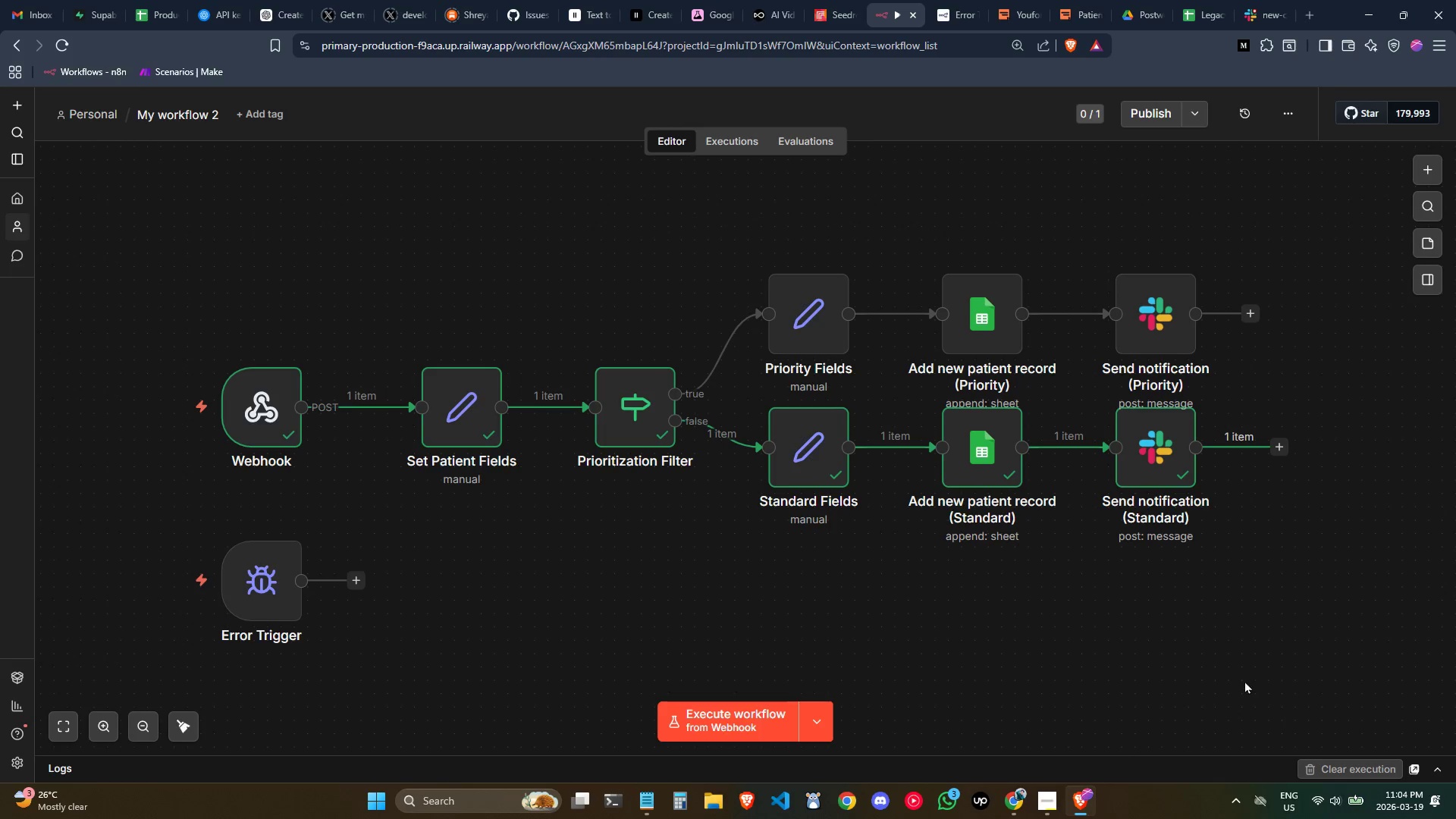 
key(Meta+Shift+S)
 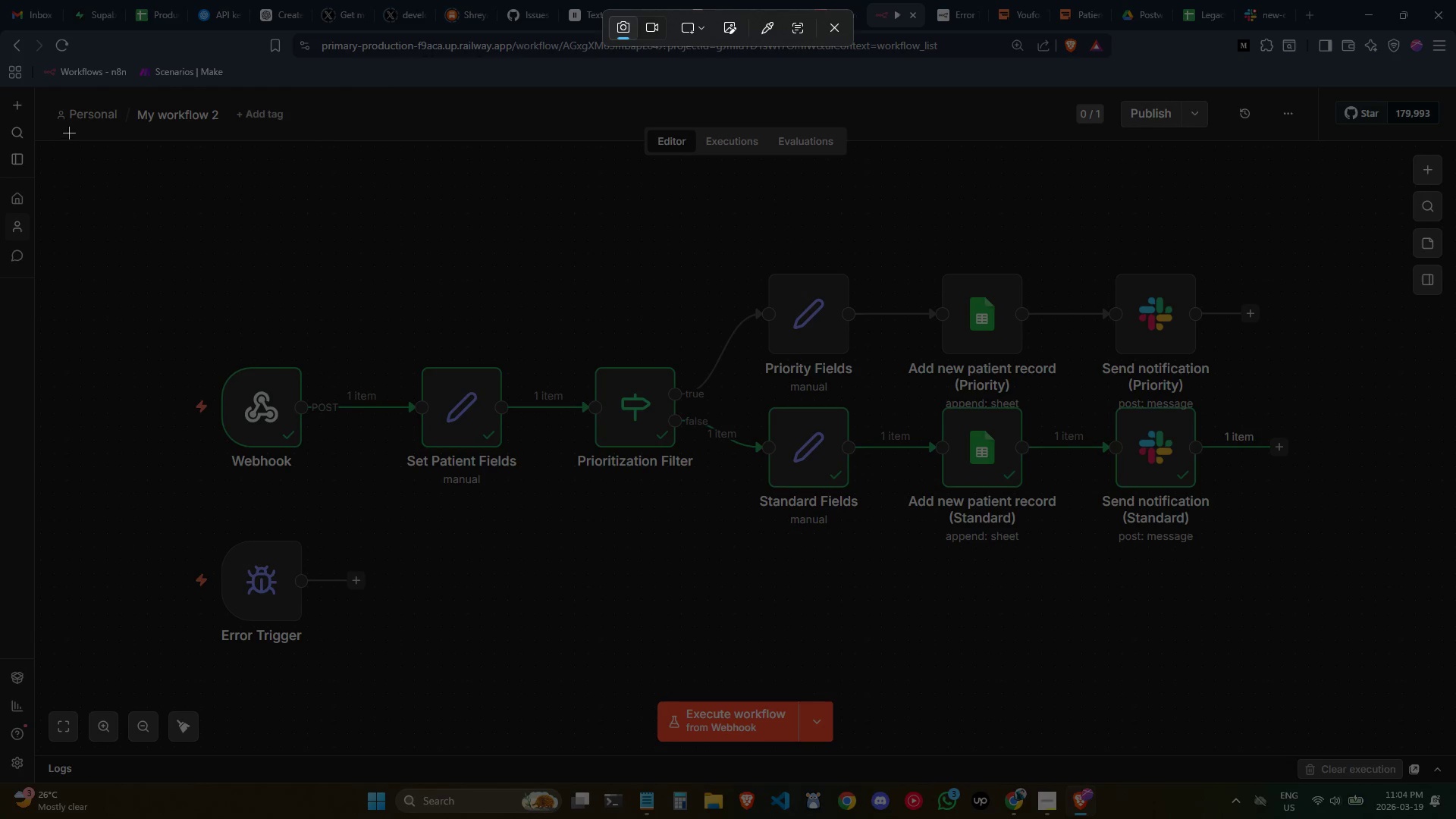 
left_click_drag(start_coordinate=[49, 139], to_coordinate=[1407, 748])
 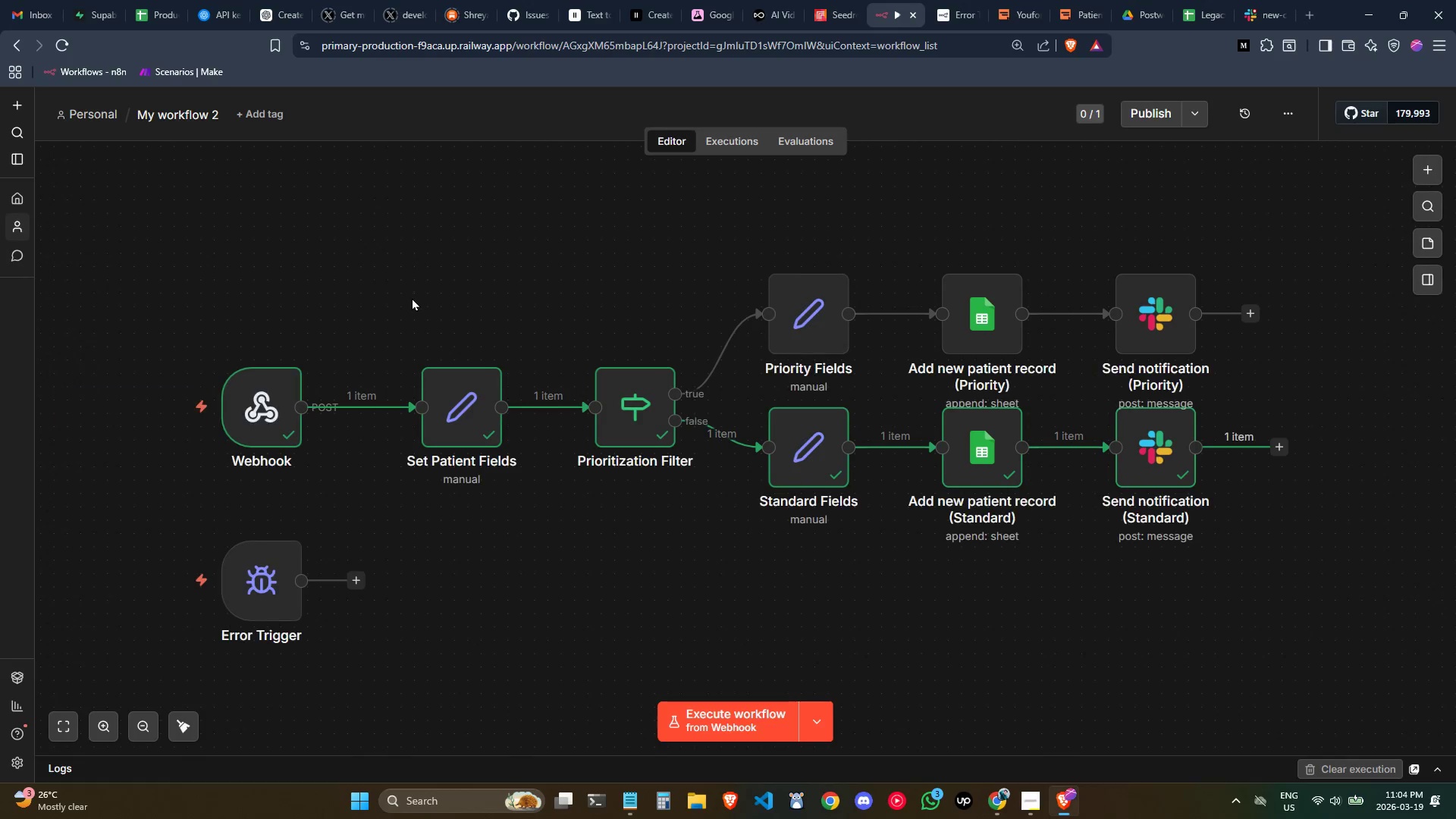 
key(Escape)
 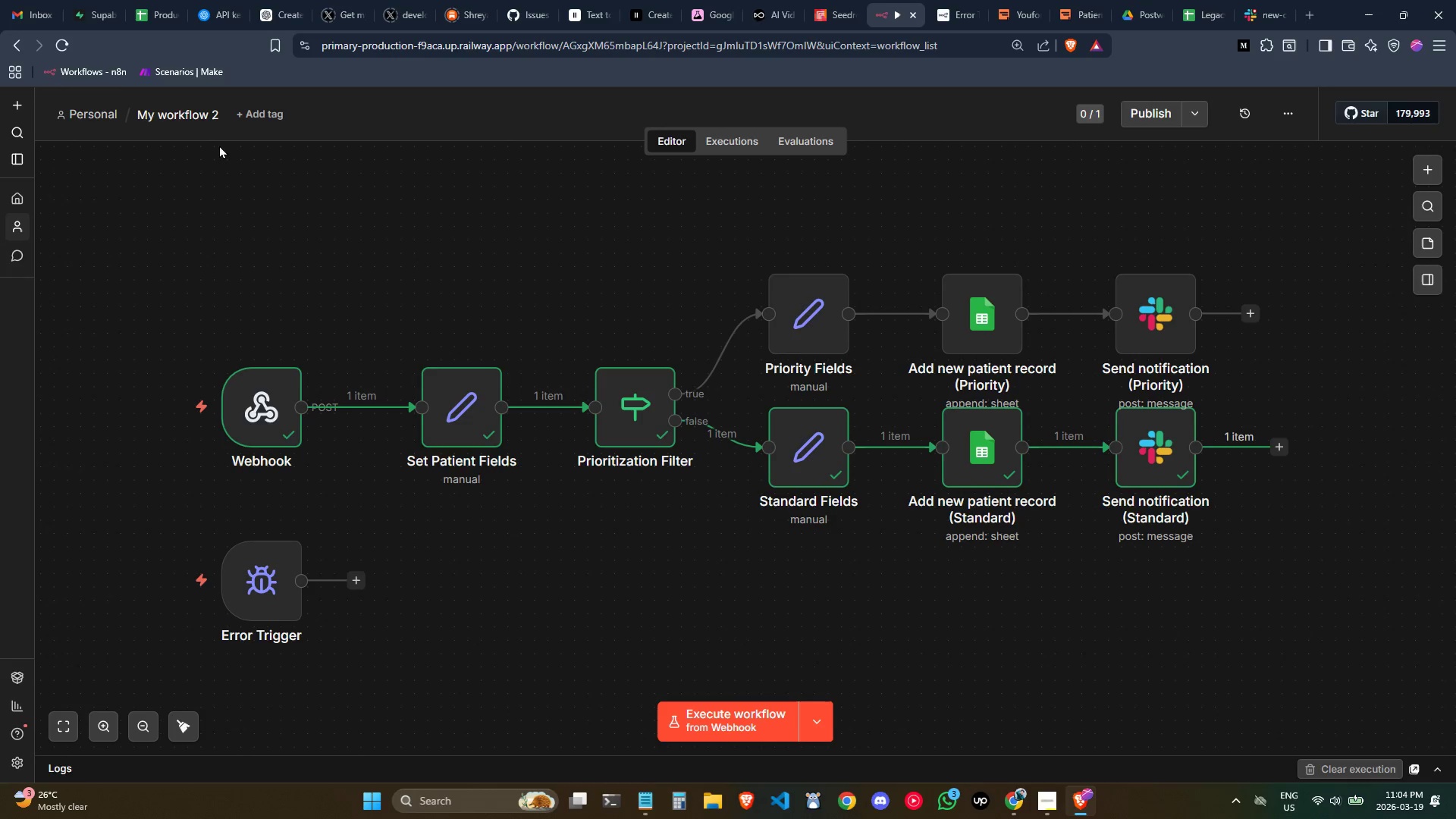 
left_click([194, 105])
 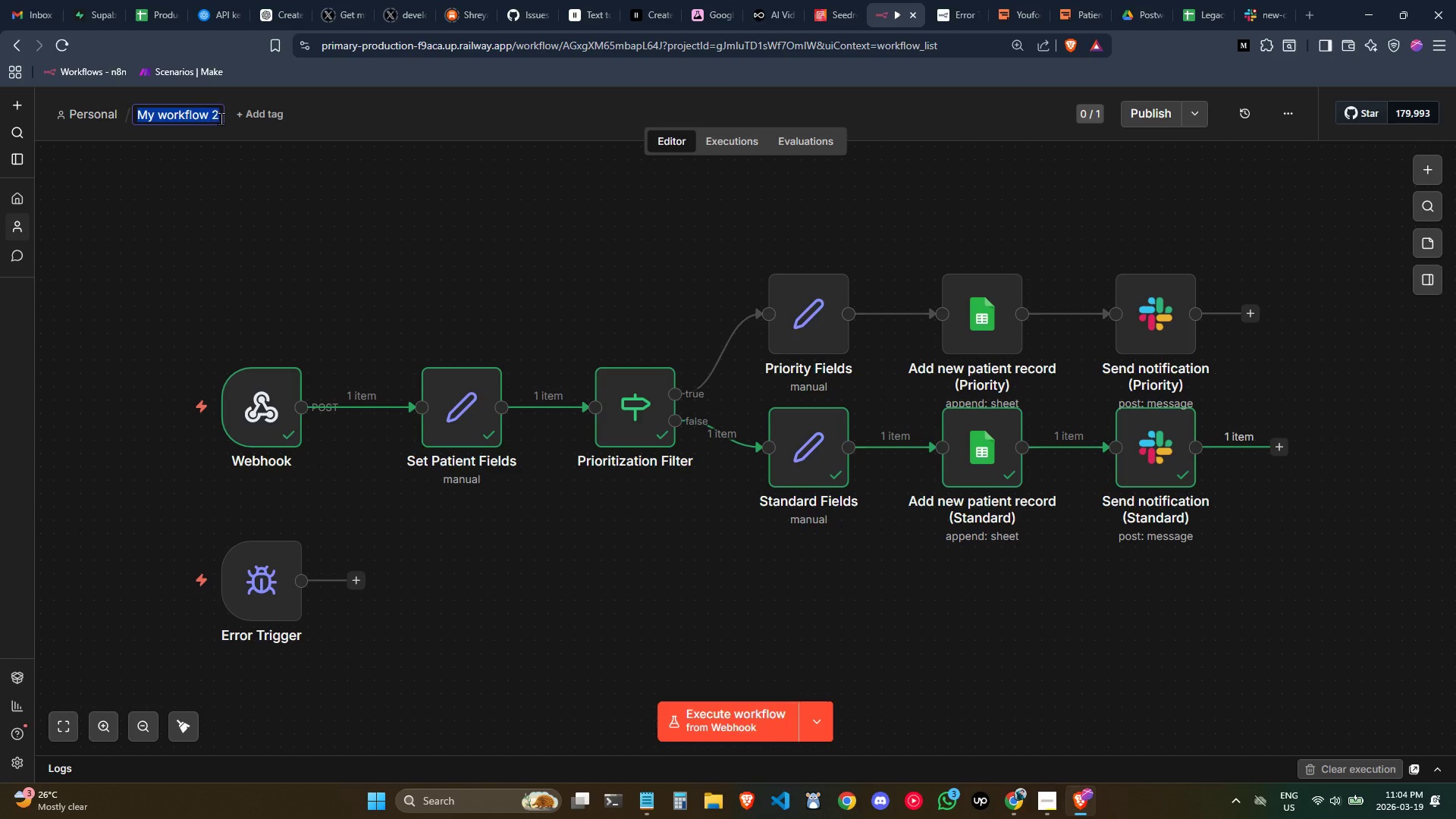 
key(Control+ControlLeft)
 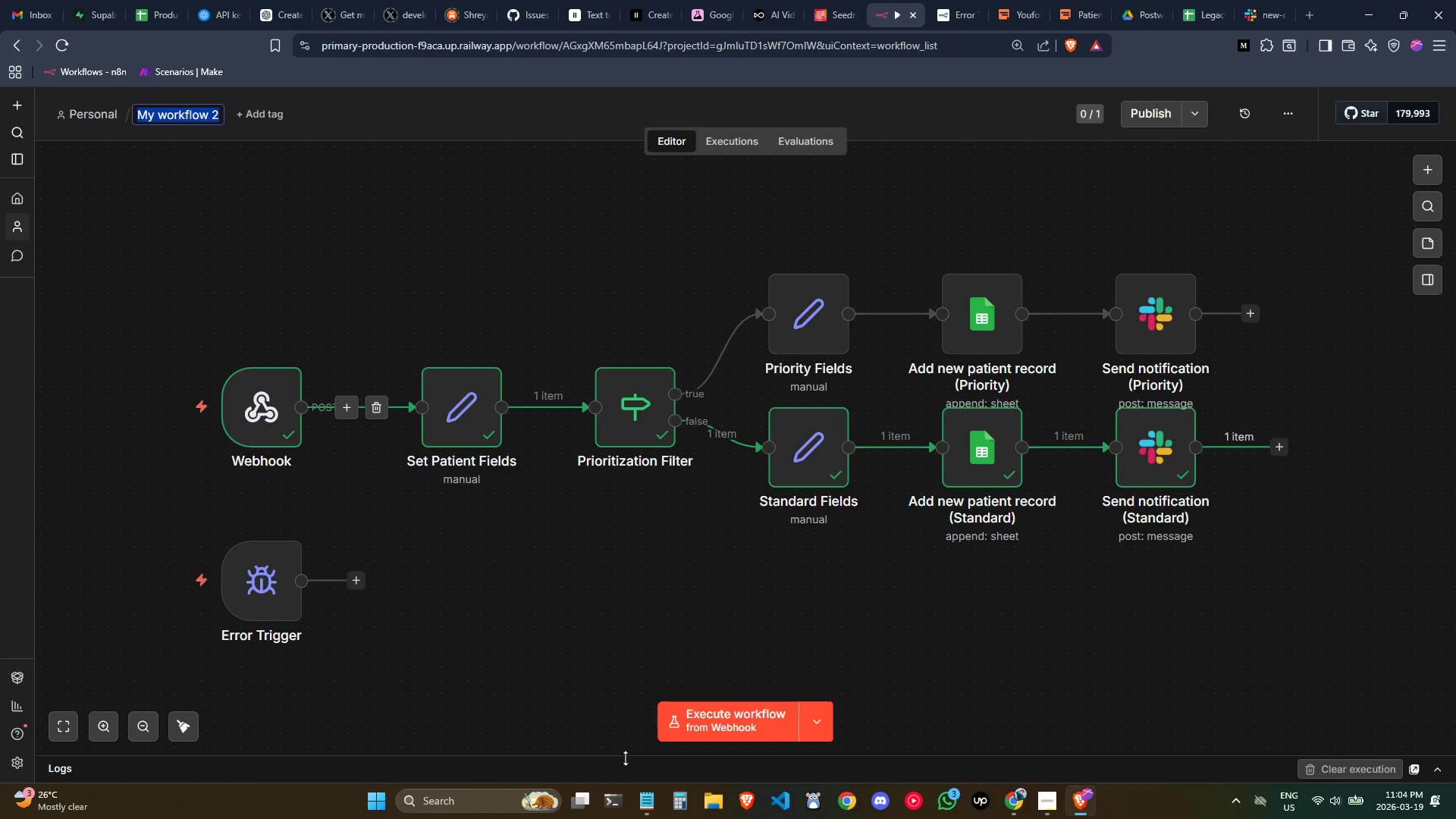 
left_click([653, 803])
 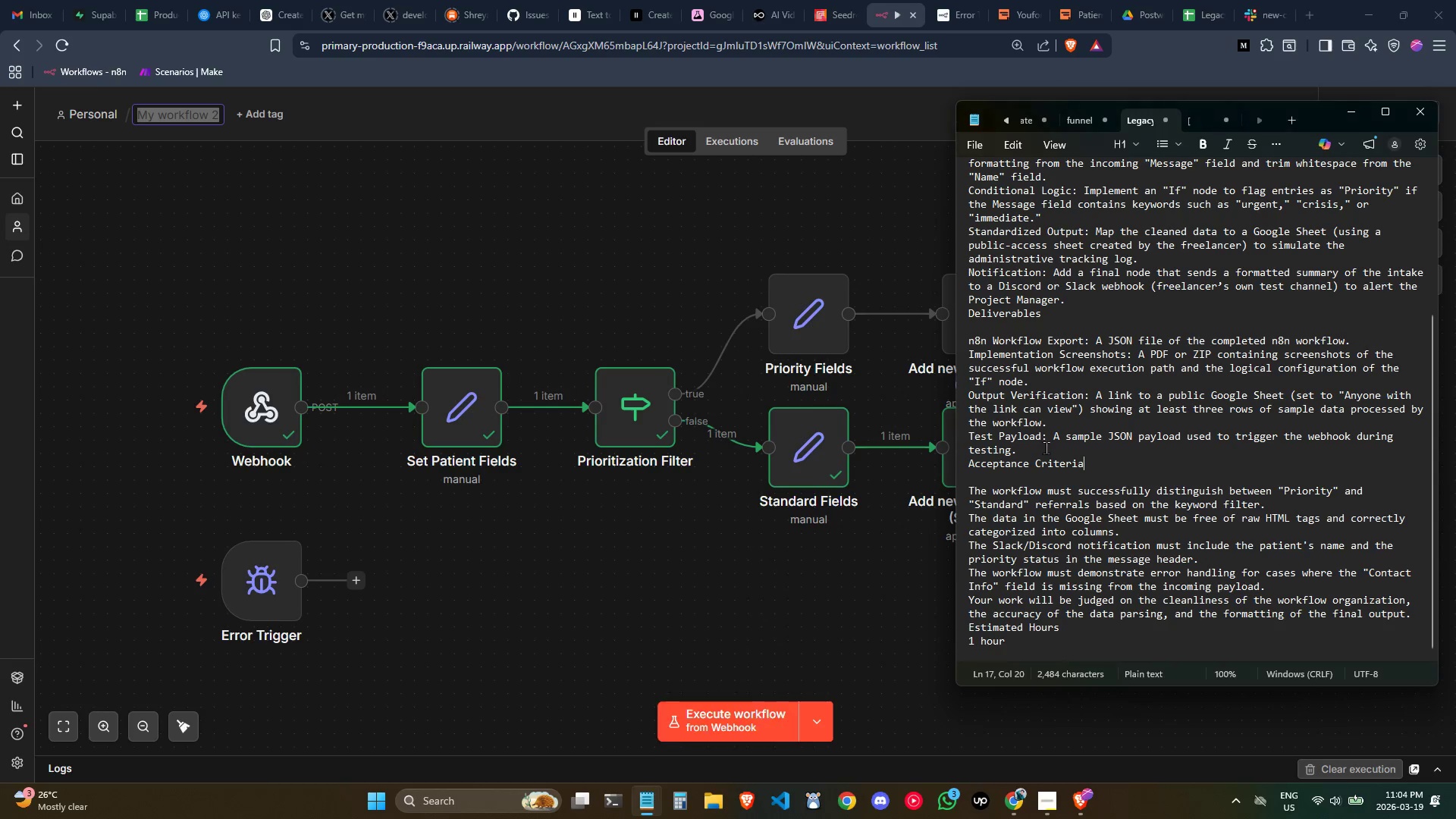 
scroll: coordinate [1095, 350], scroll_direction: up, amount: 8.0
 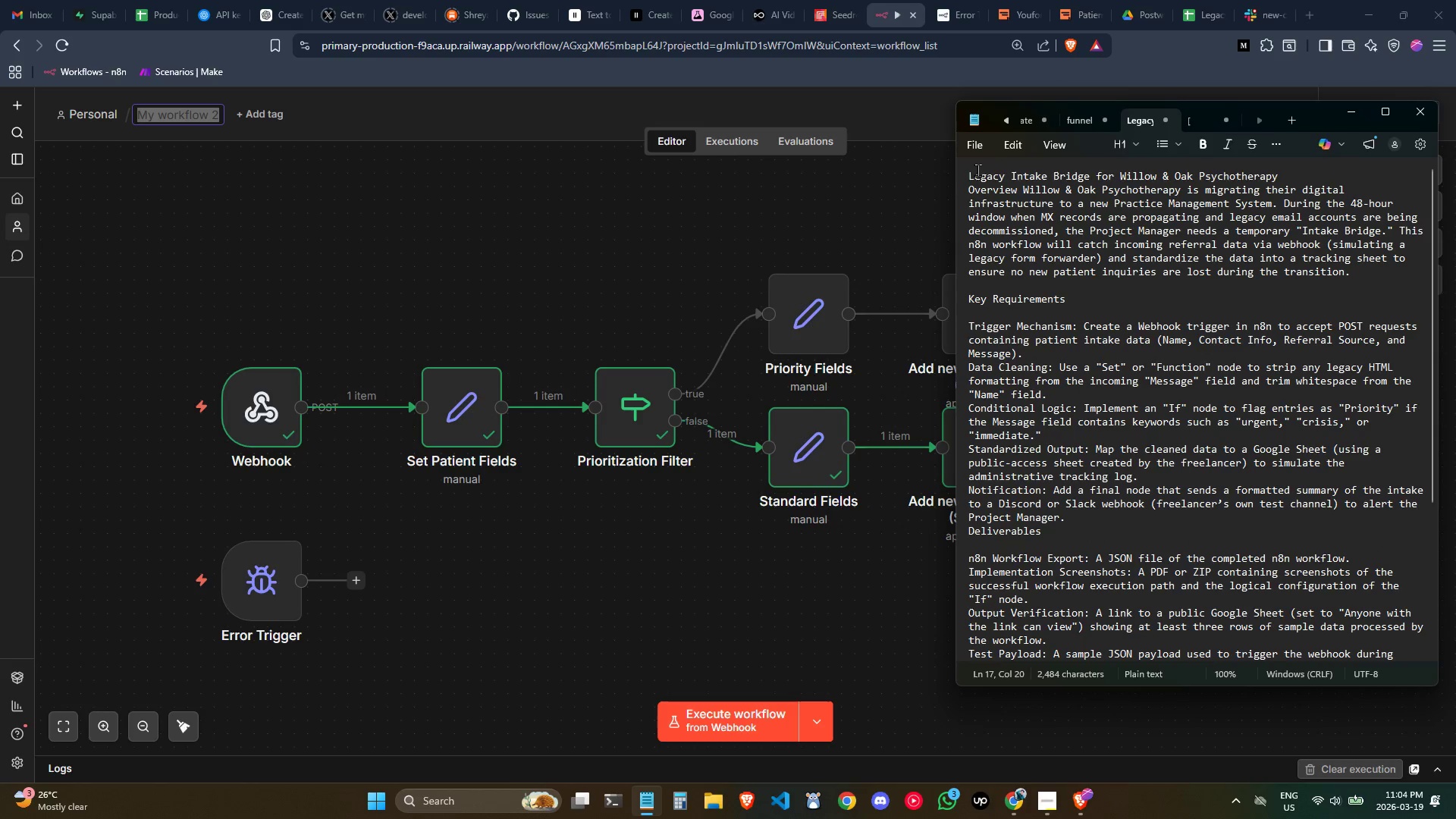 
left_click_drag(start_coordinate=[973, 172], to_coordinate=[1094, 171])
 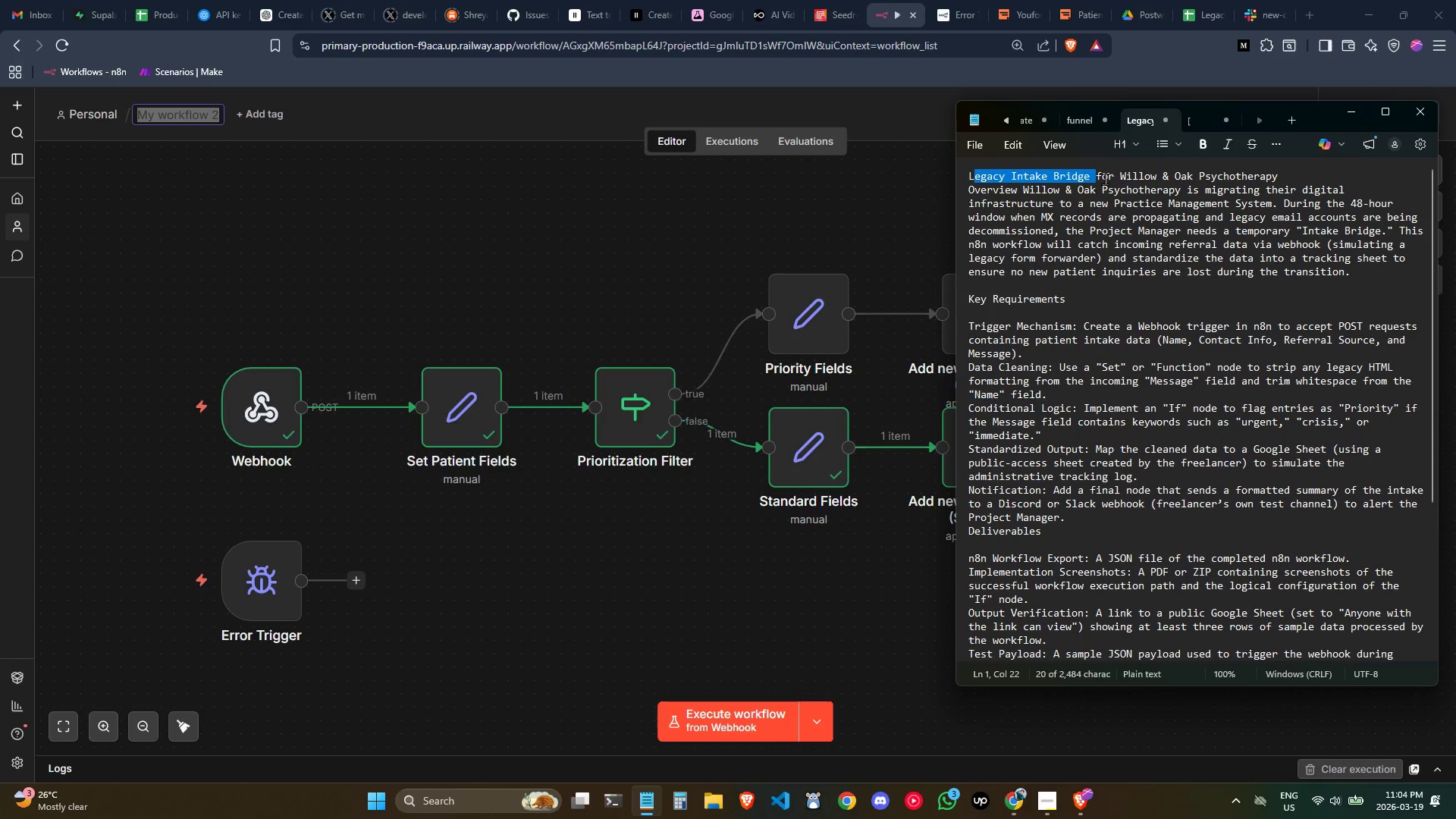 
left_click([1105, 178])
 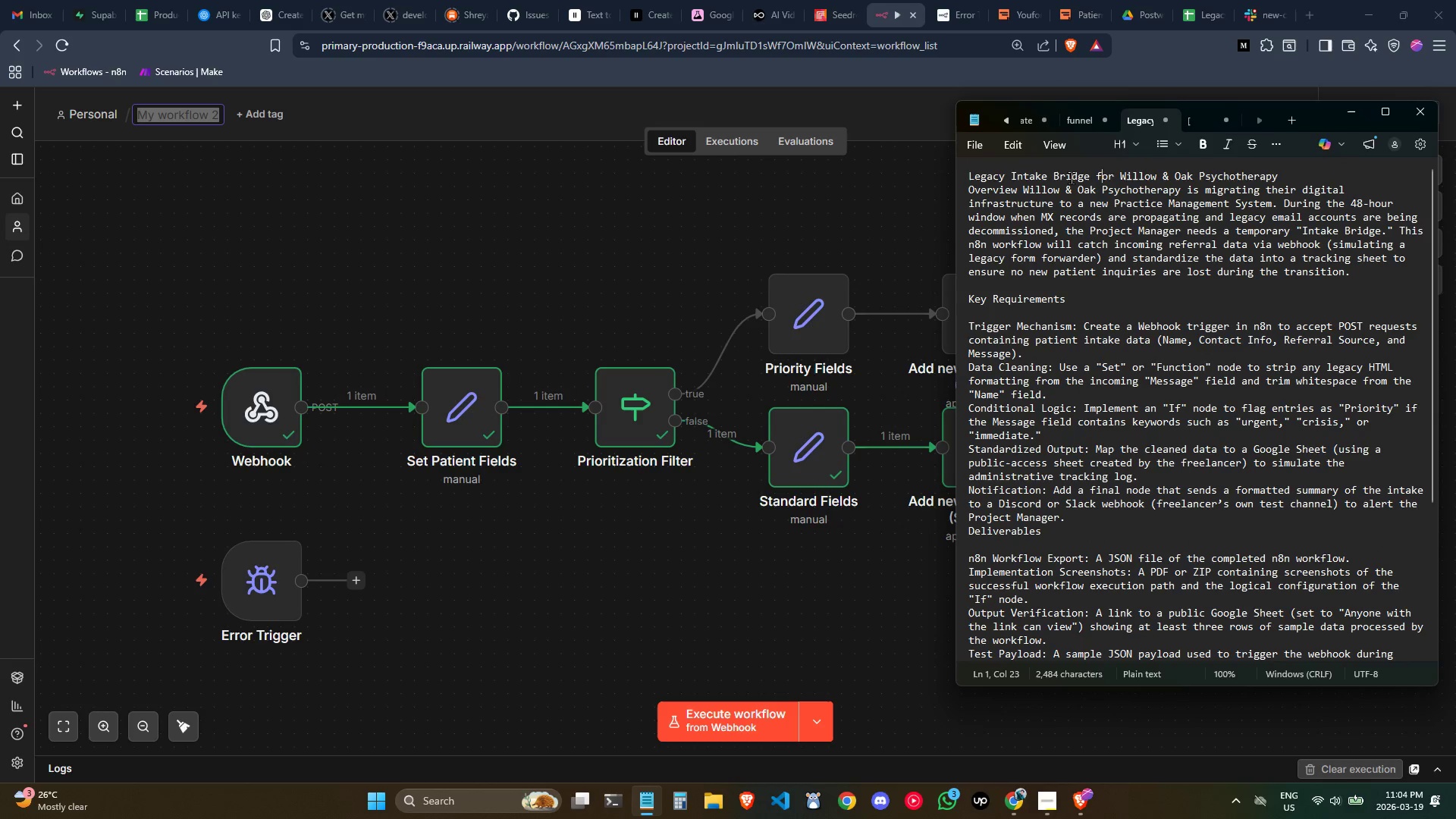 
left_click_drag(start_coordinate=[1045, 172], to_coordinate=[911, 178])
 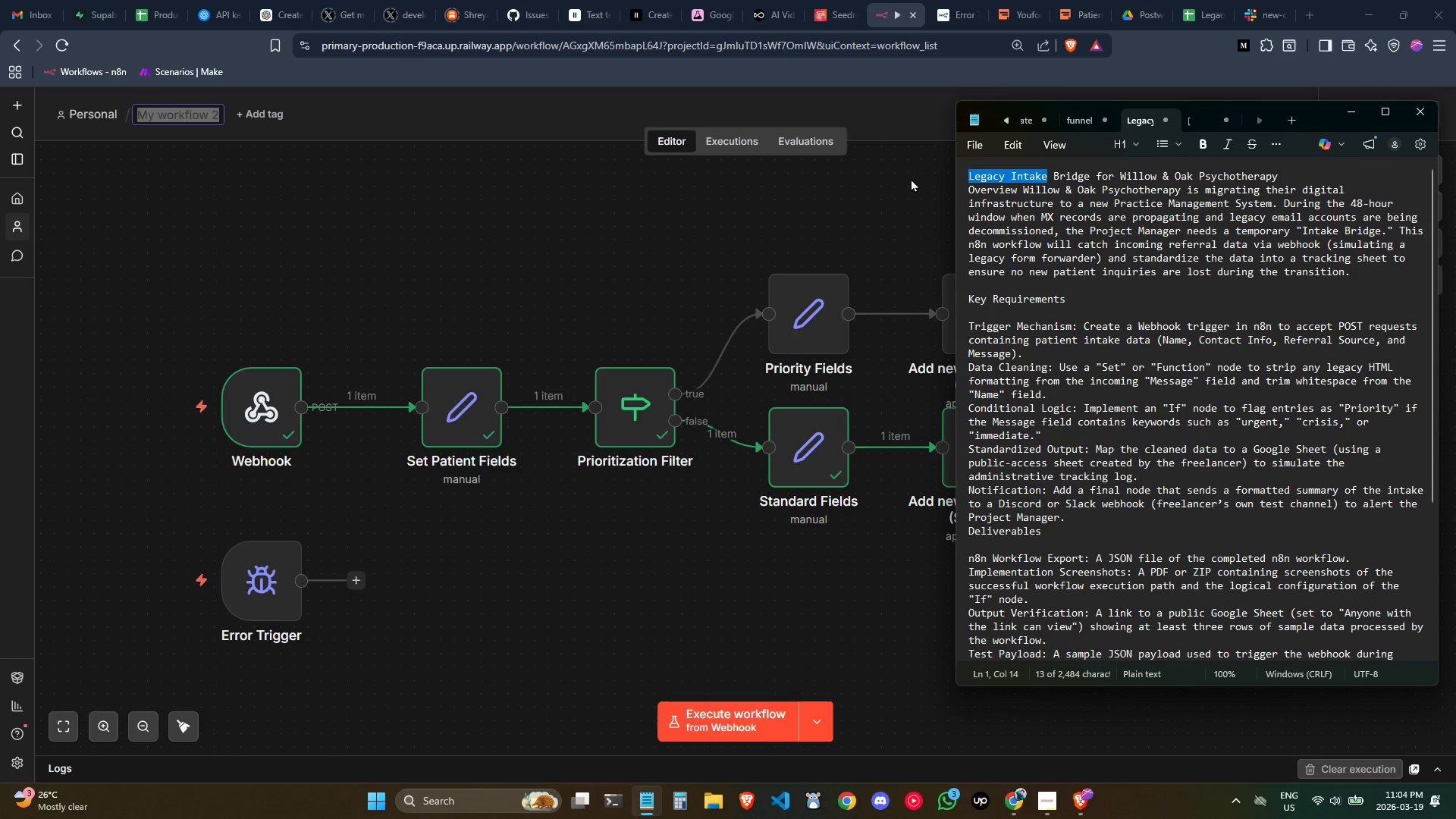 
hold_key(key=ControlLeft, duration=0.45)
 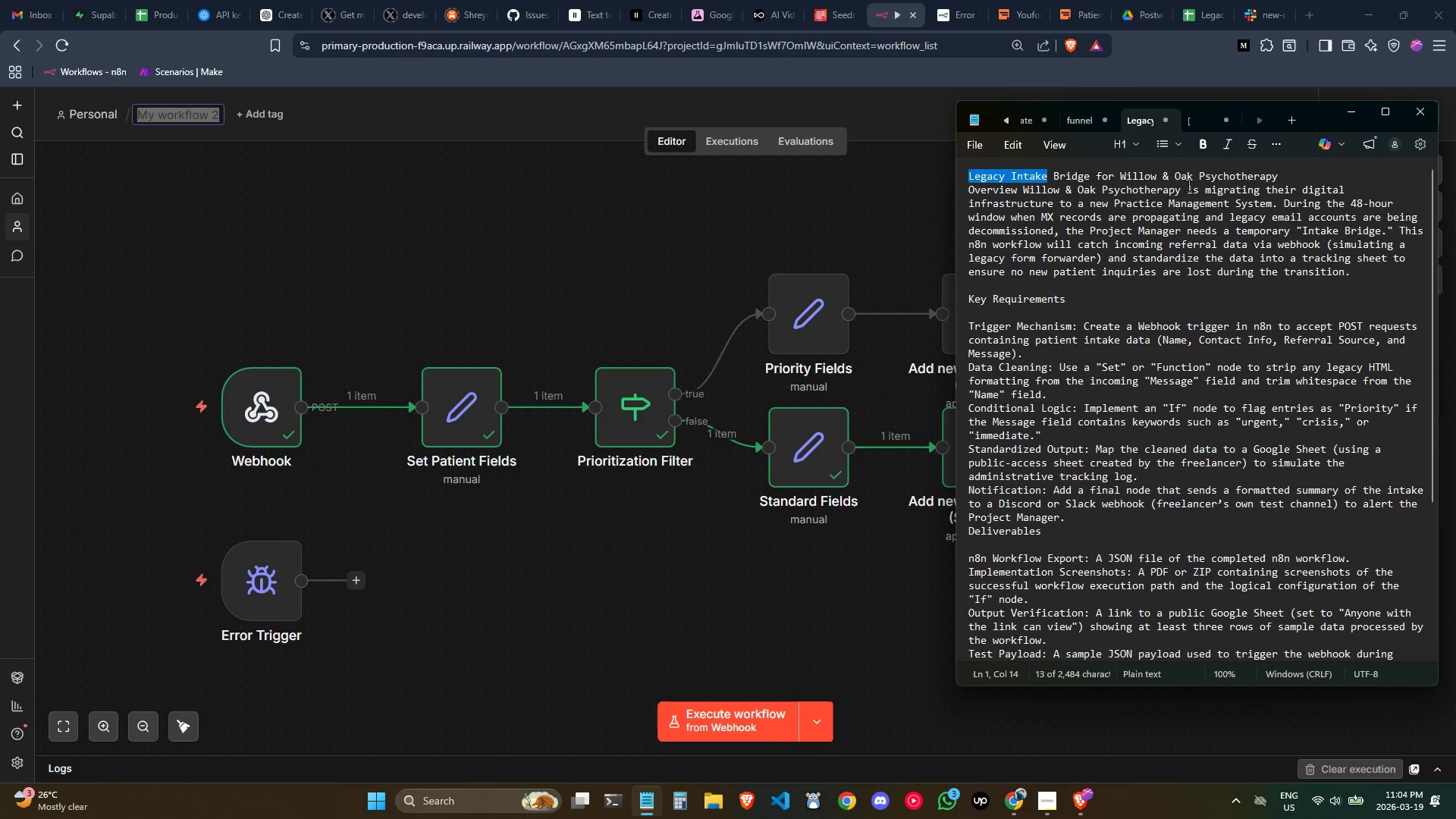 
key(Control+C)
 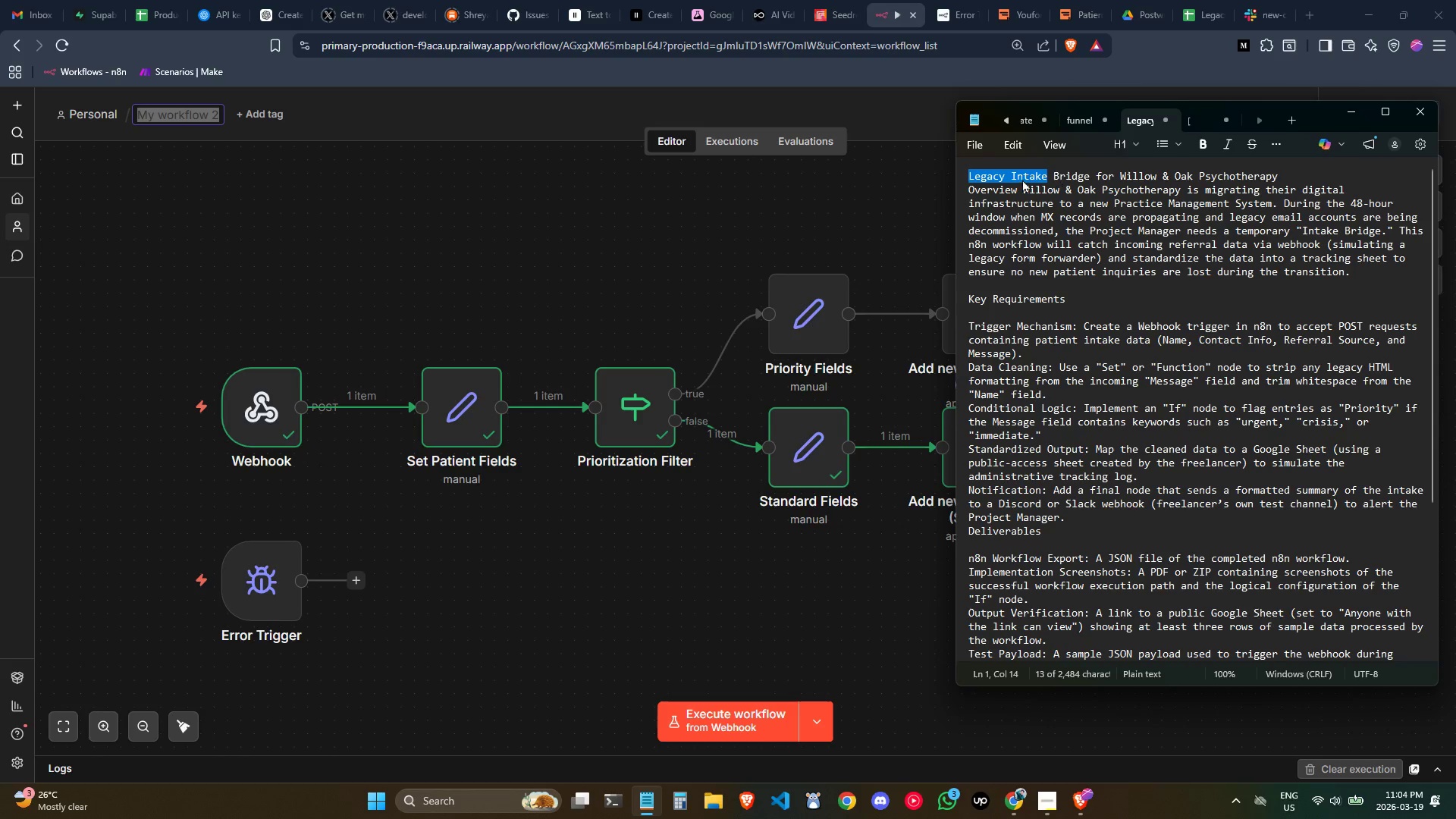 
key(Control+C)
 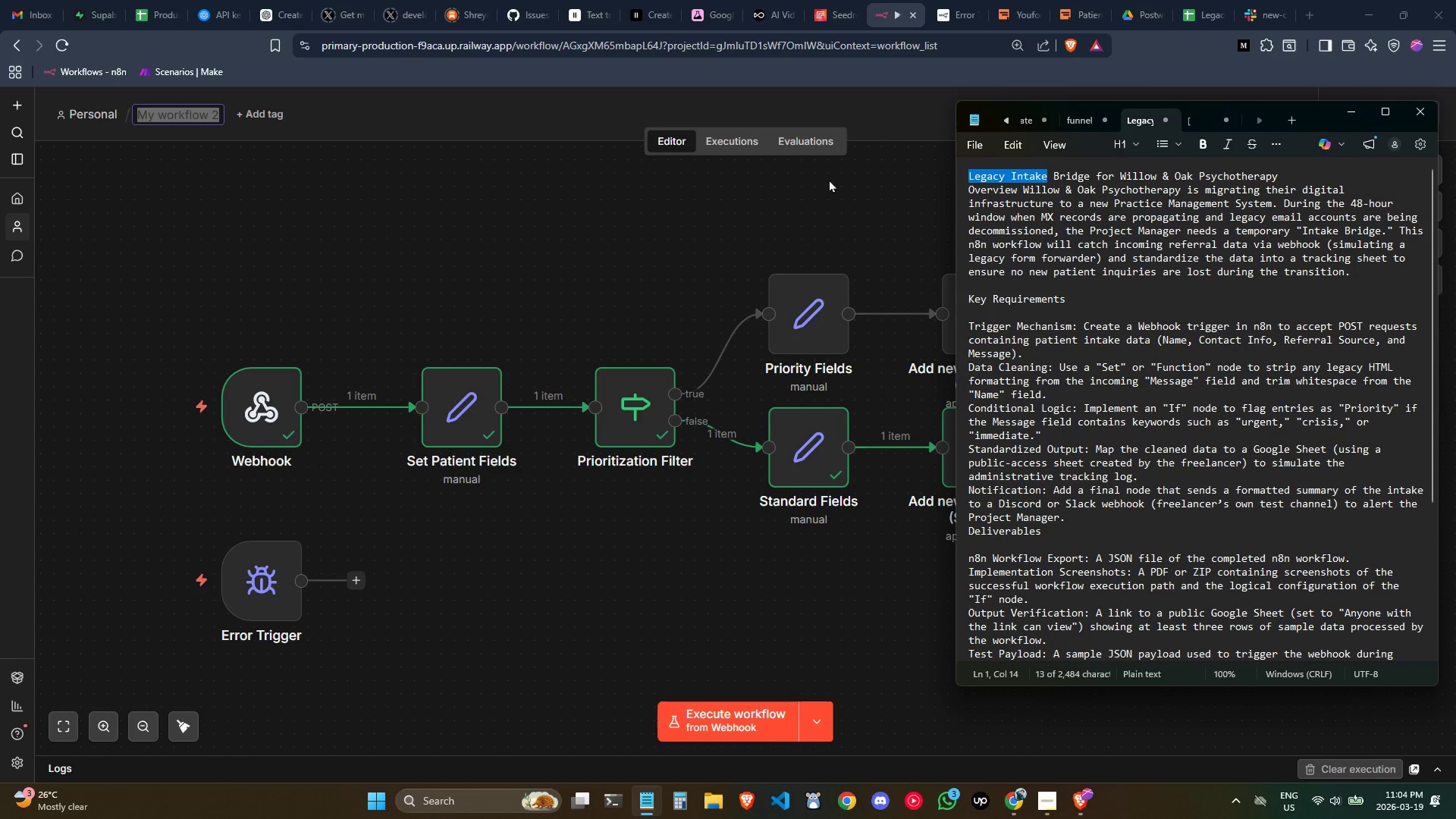 
key(Control+C)
 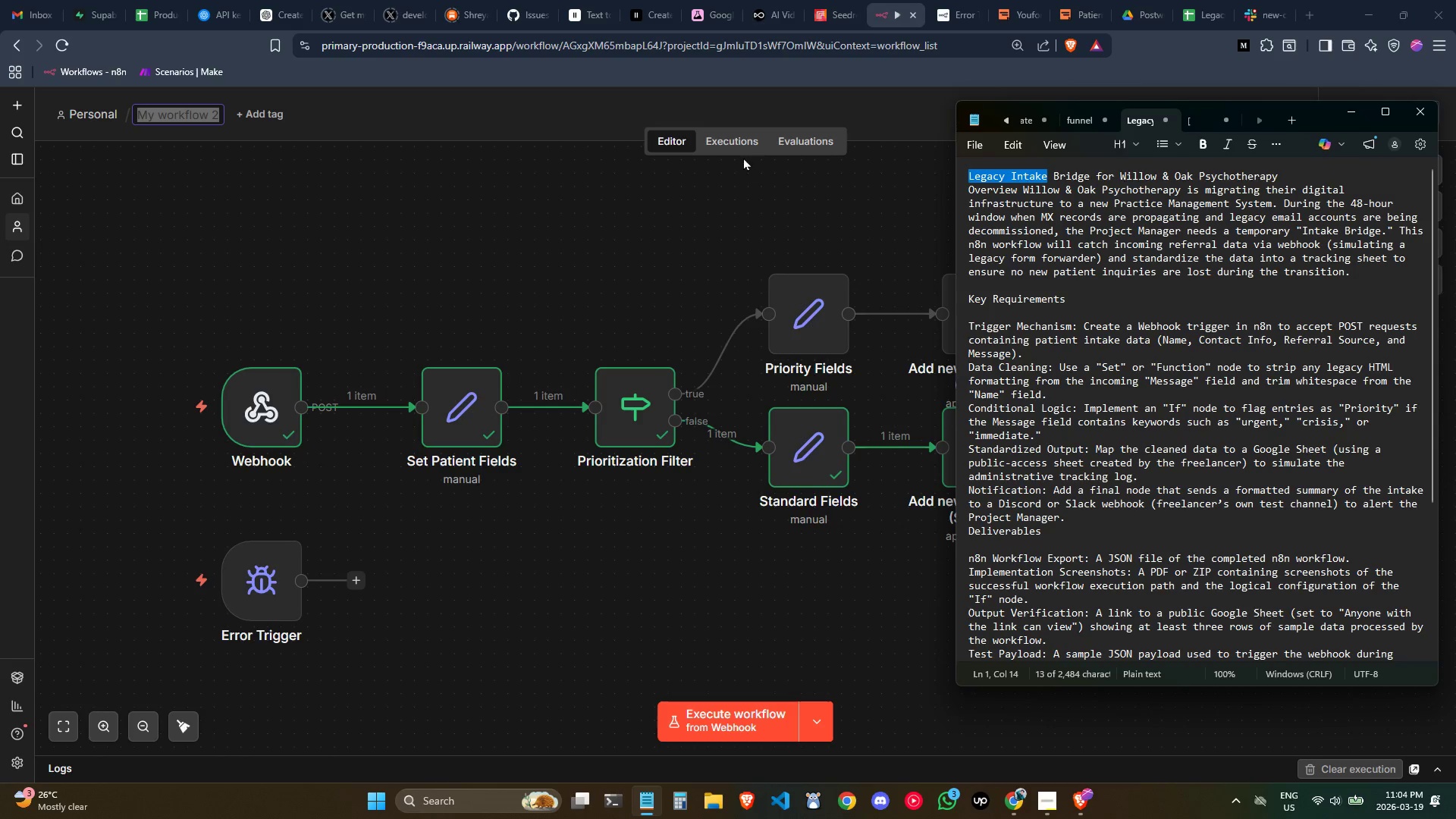 
key(Control+C)
 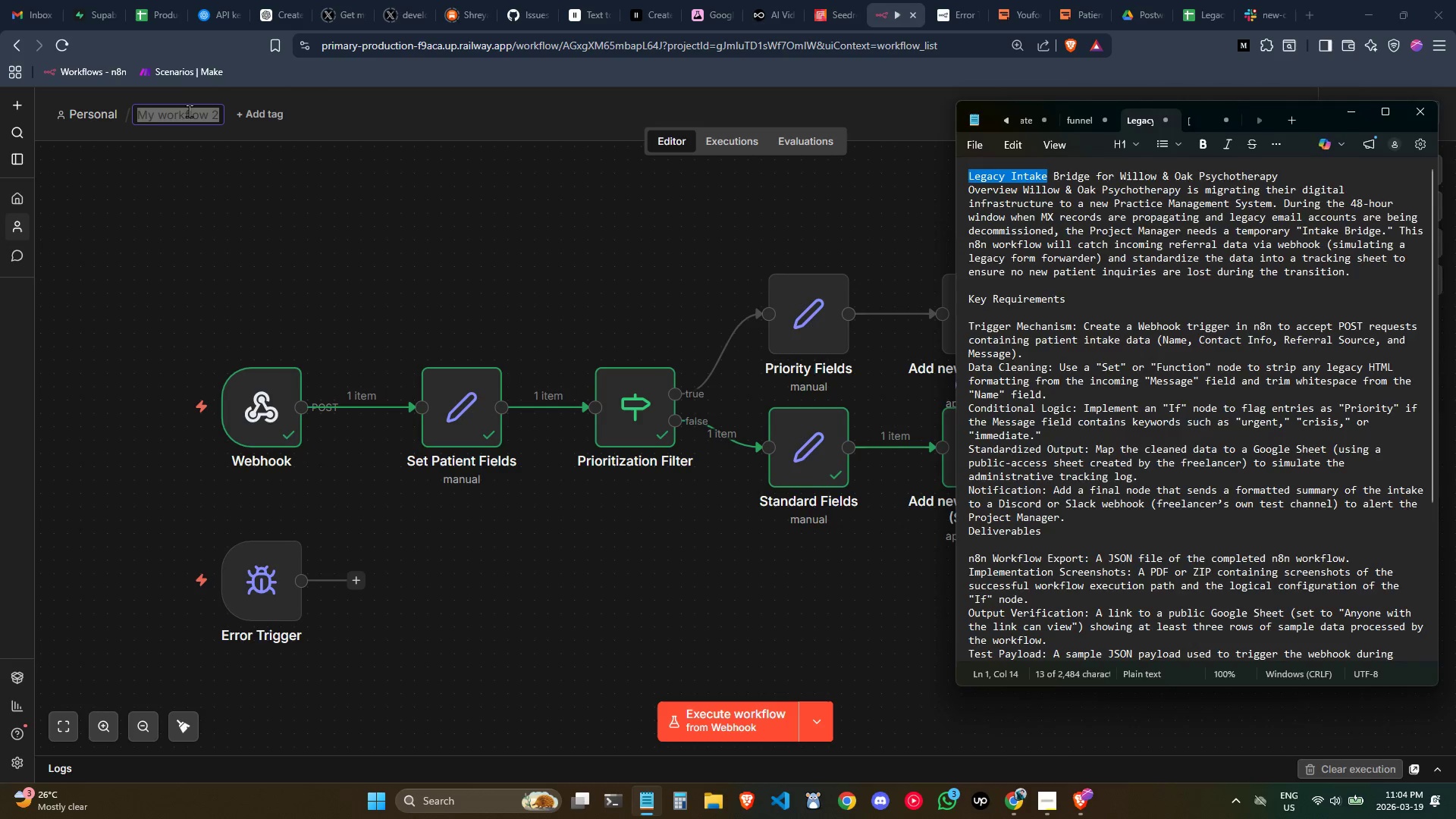 
double_click([189, 110])
 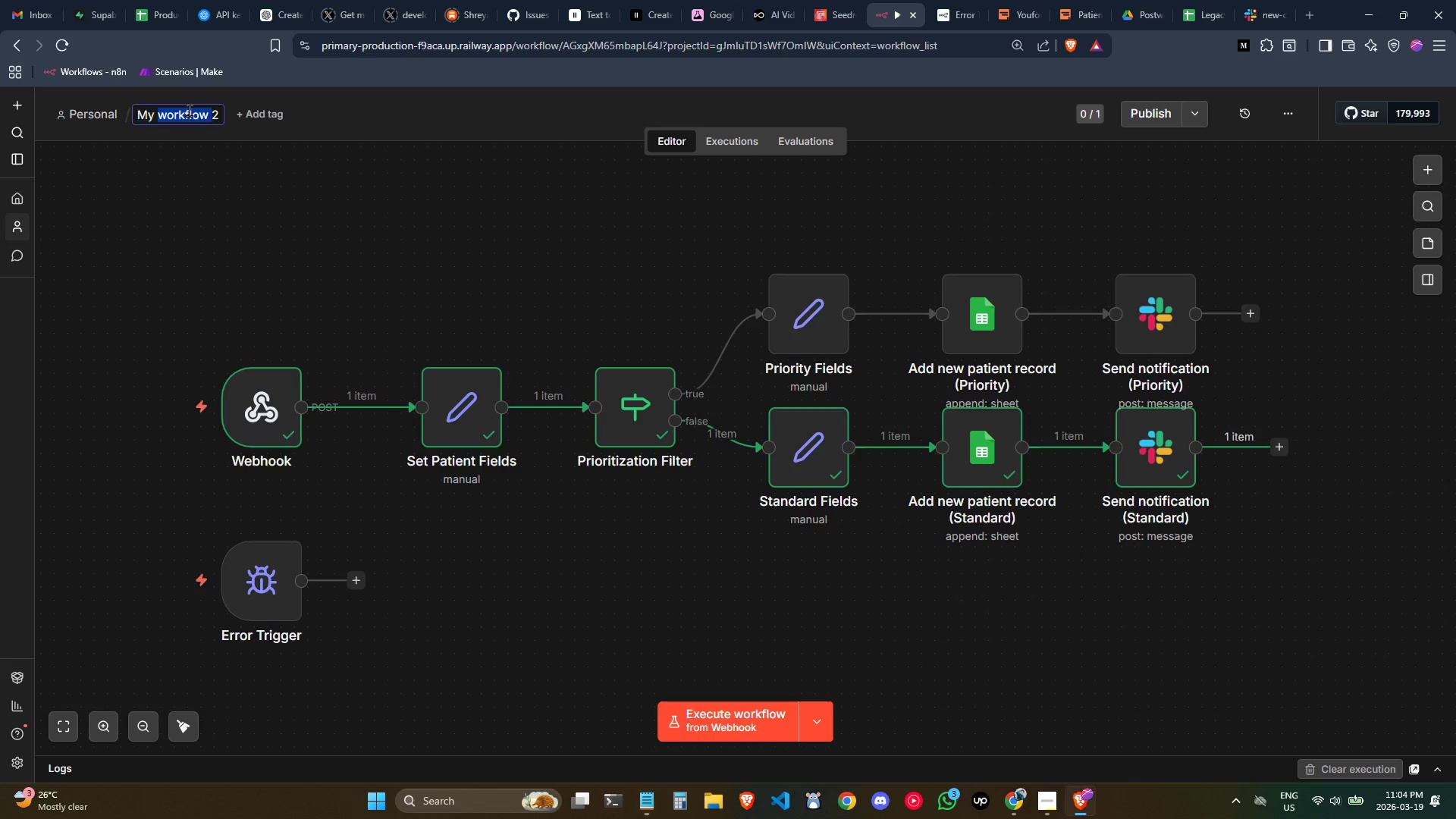 
triple_click([189, 110])
 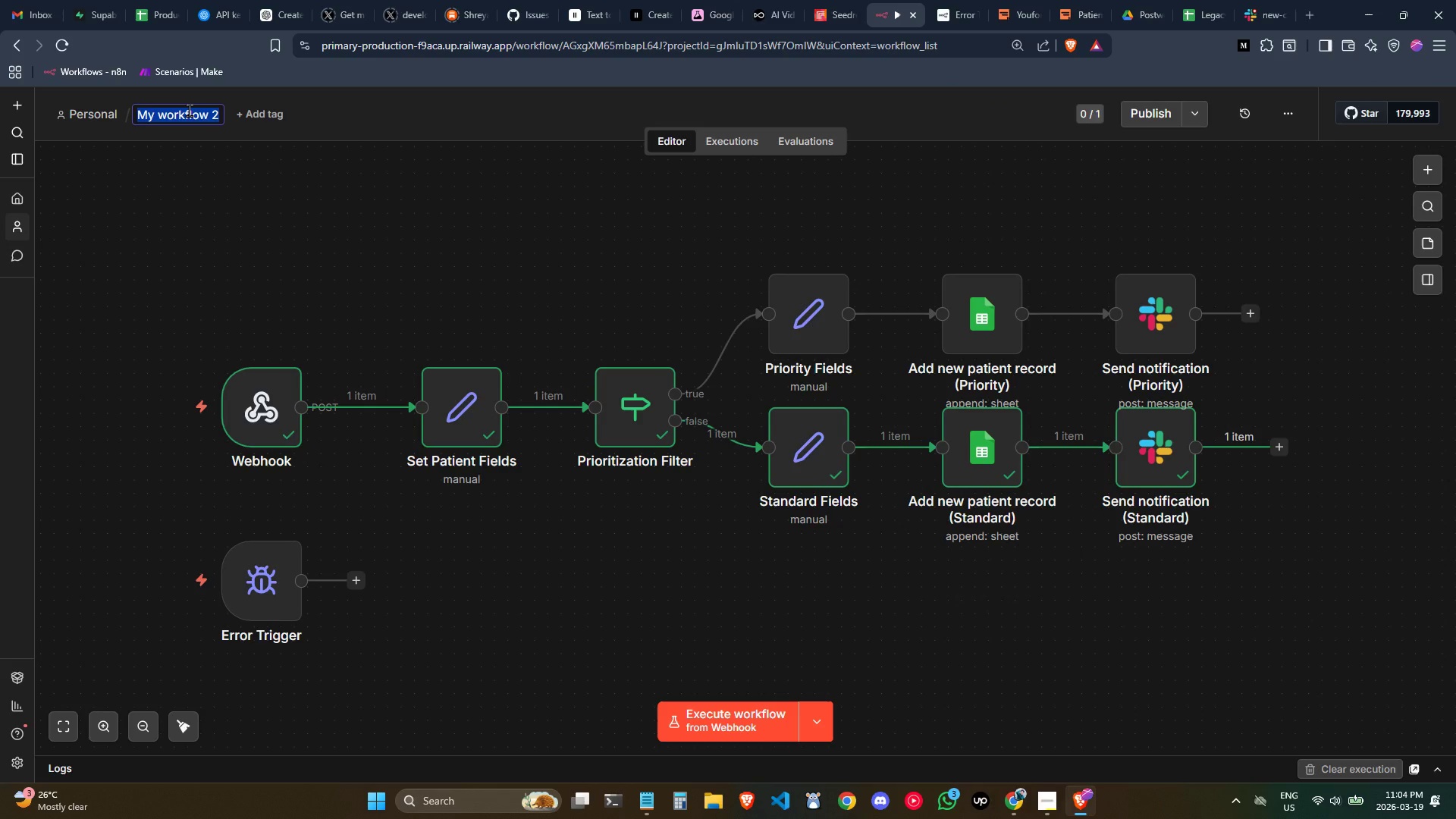 
key(Control+V)
 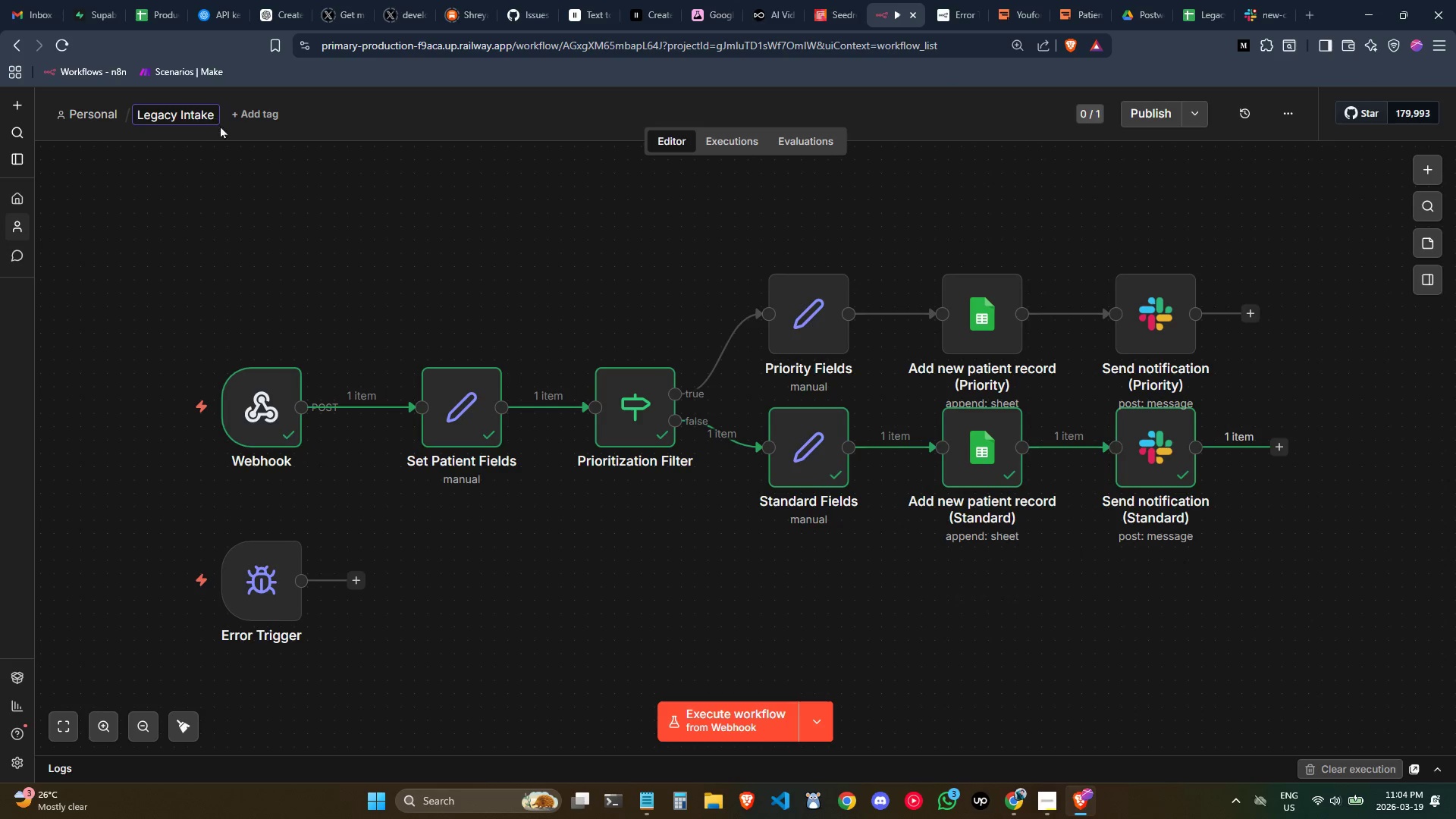 
type( Workflow)